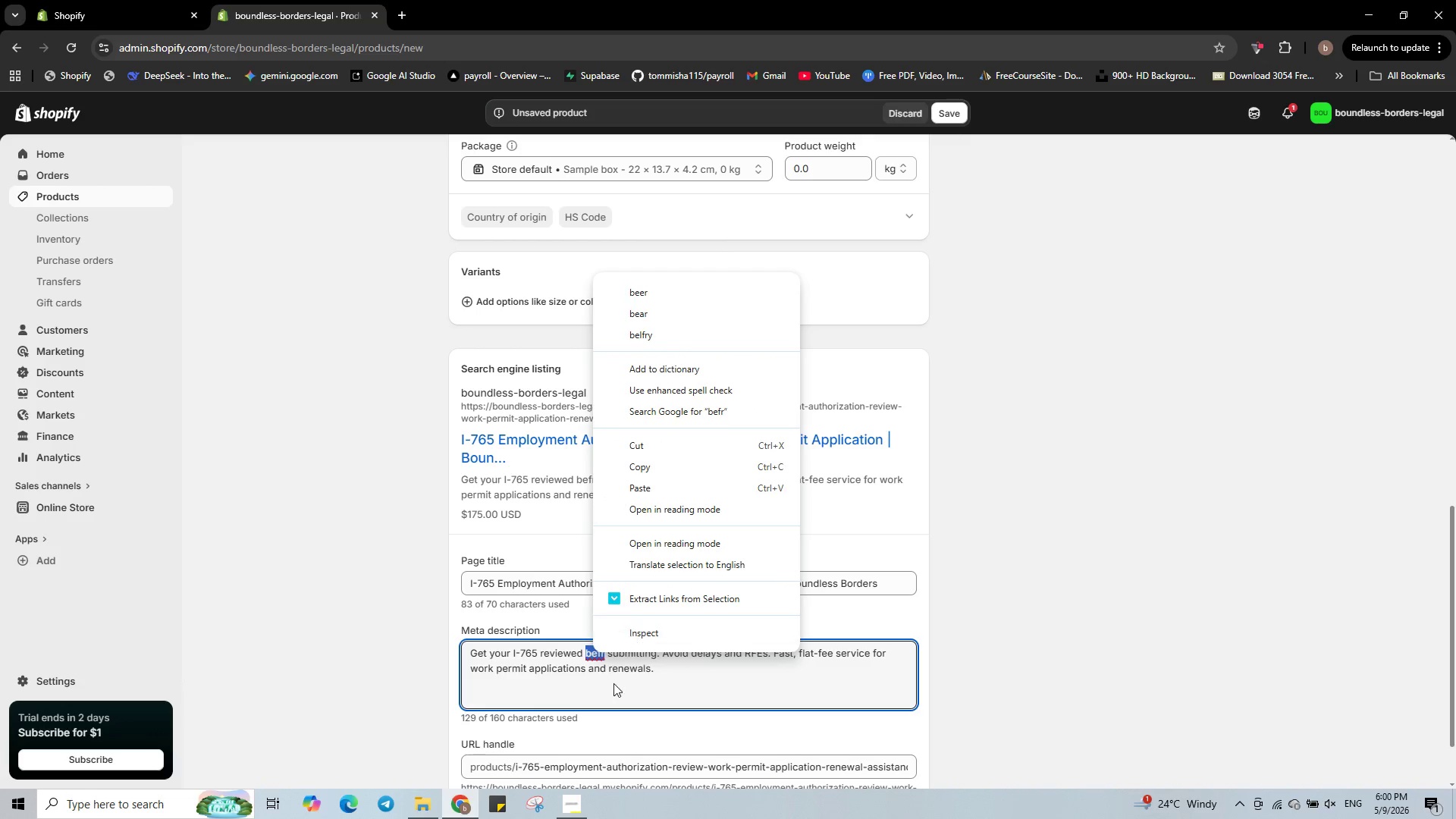 
left_click([602, 654])
 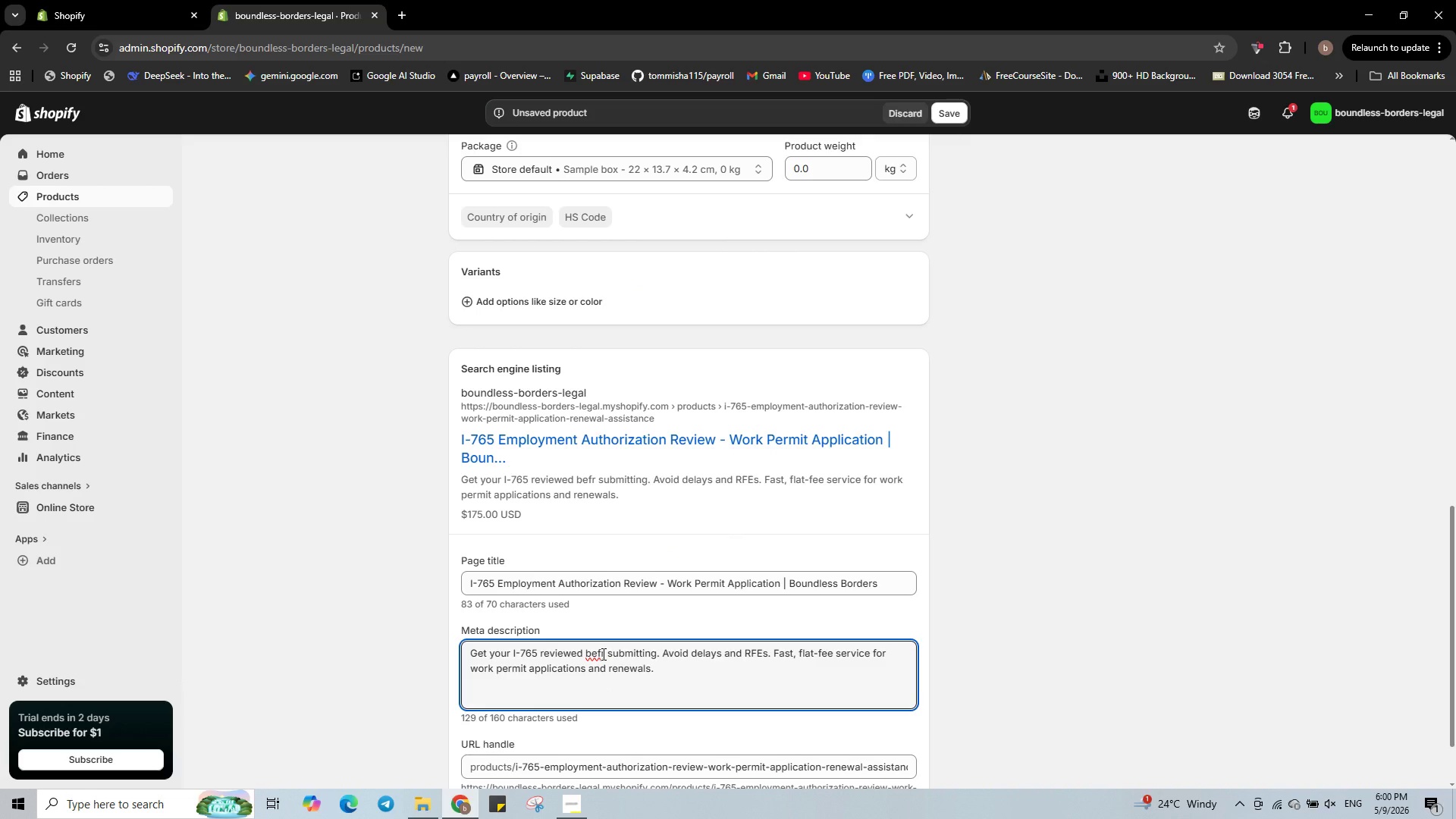 
key(O)
 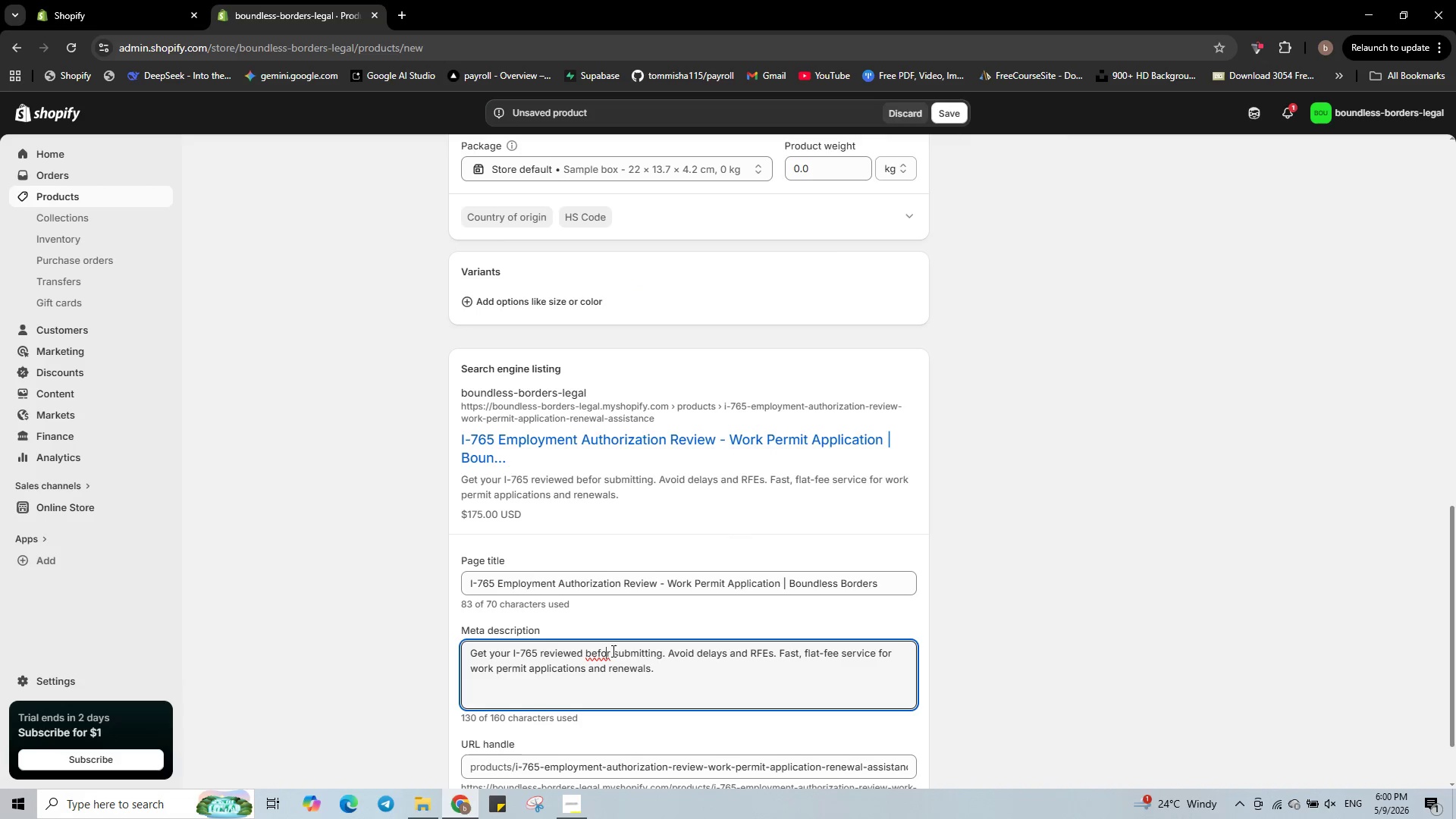 
wait(5.83)
 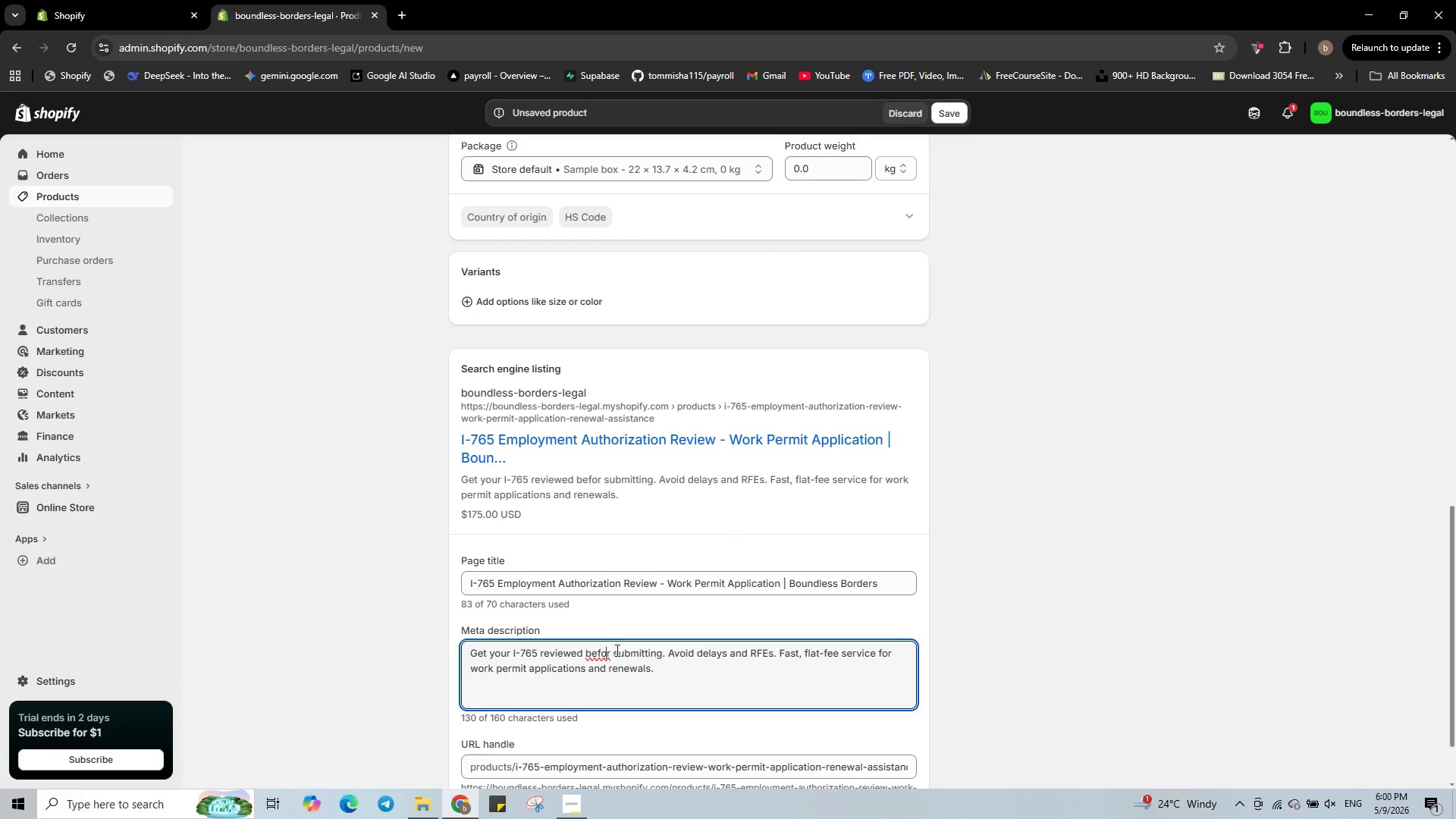 
left_click([611, 650])
 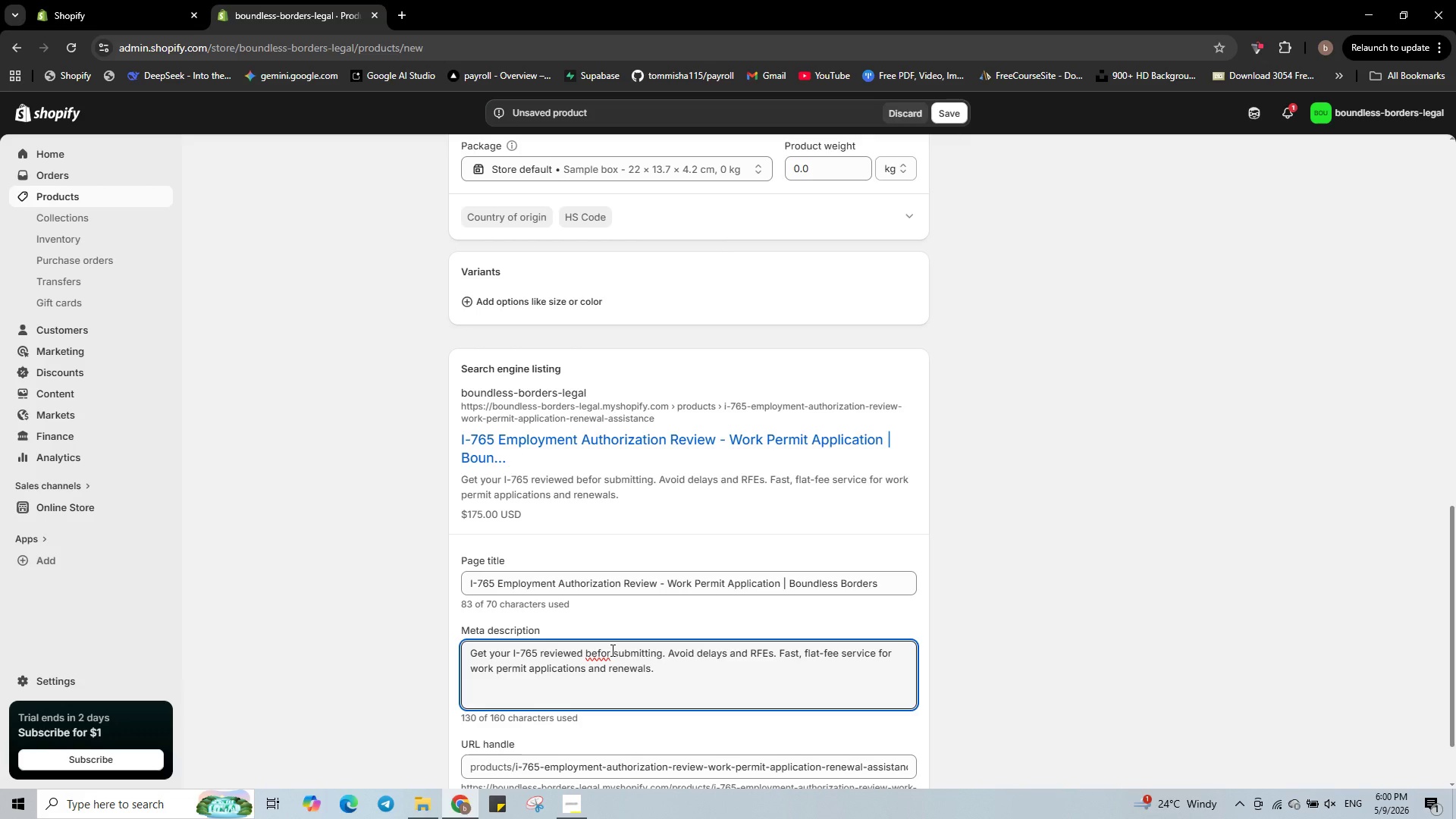 
key(E)
 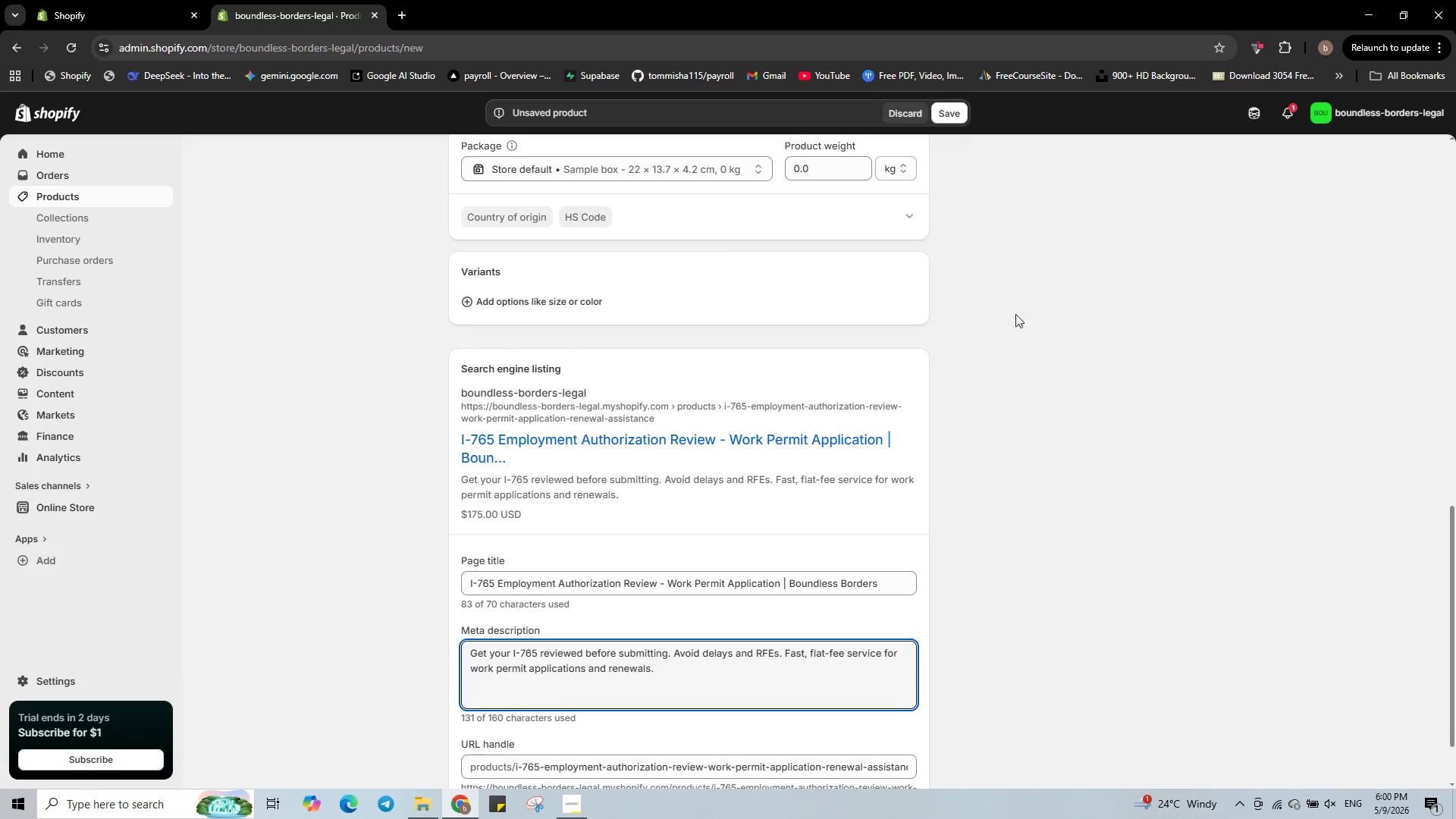 
scroll: coordinate [1016, 311], scroll_direction: up, amount: 15.0
 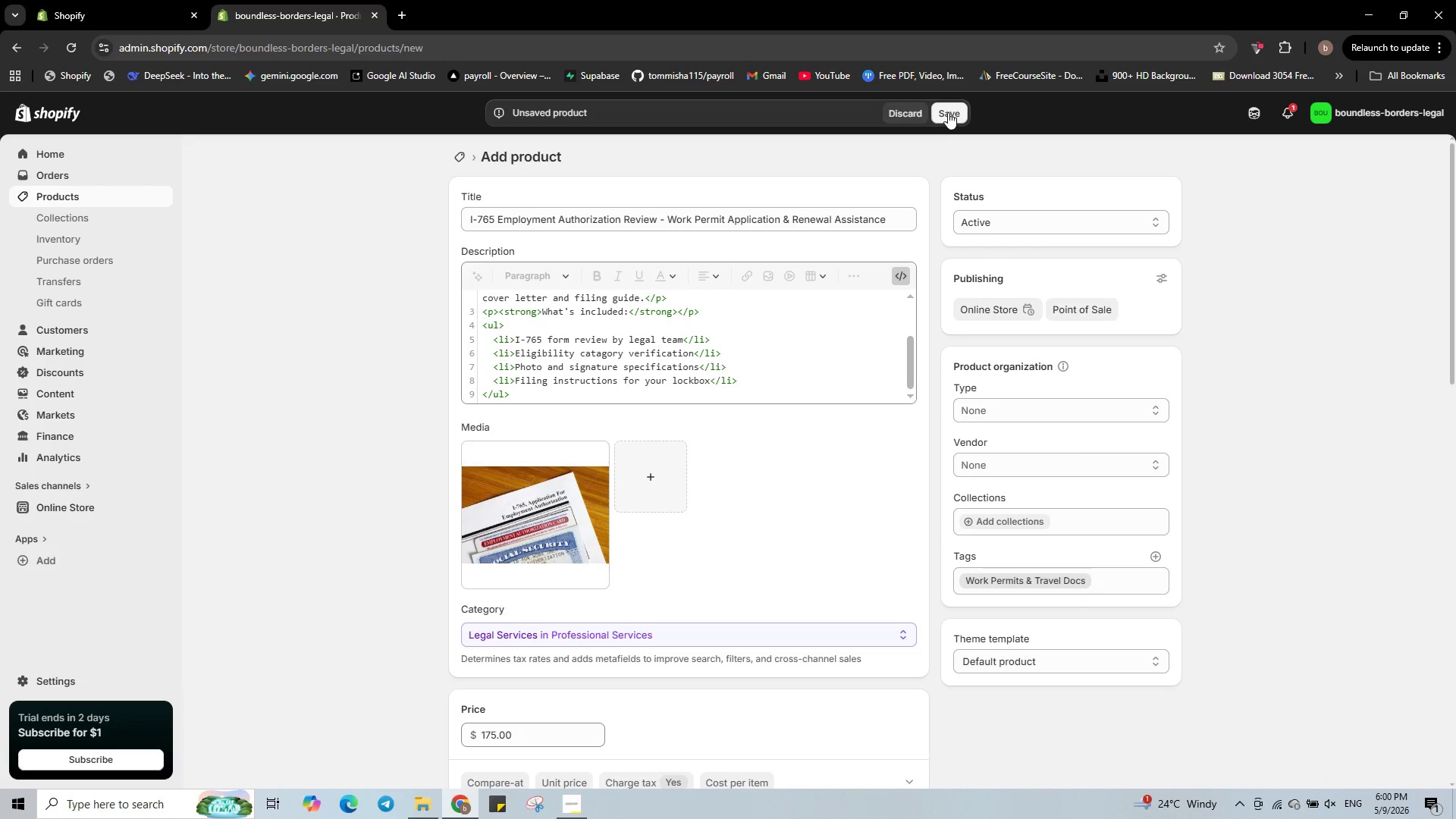 
left_click([948, 112])
 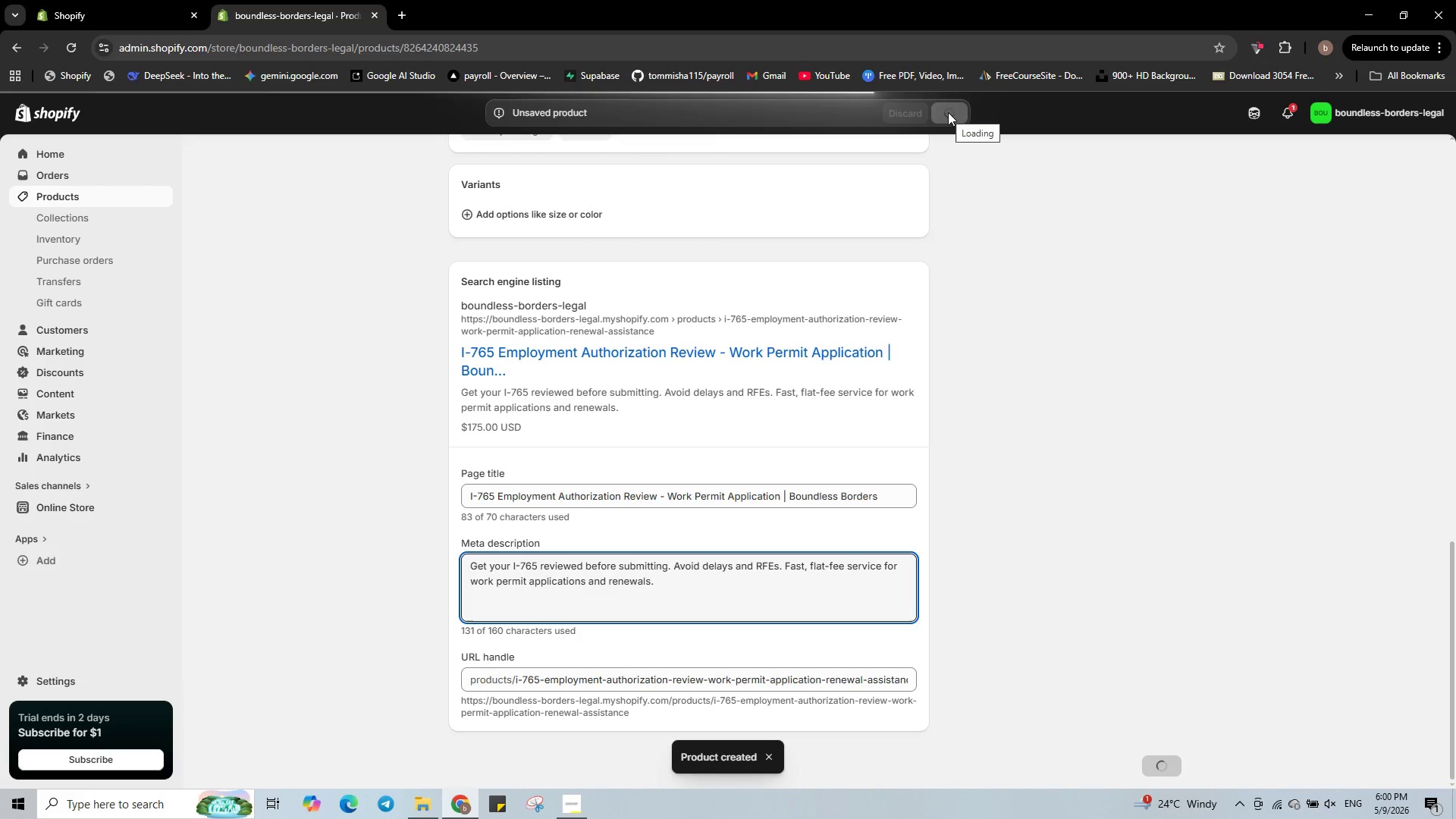 
wait(10.95)
 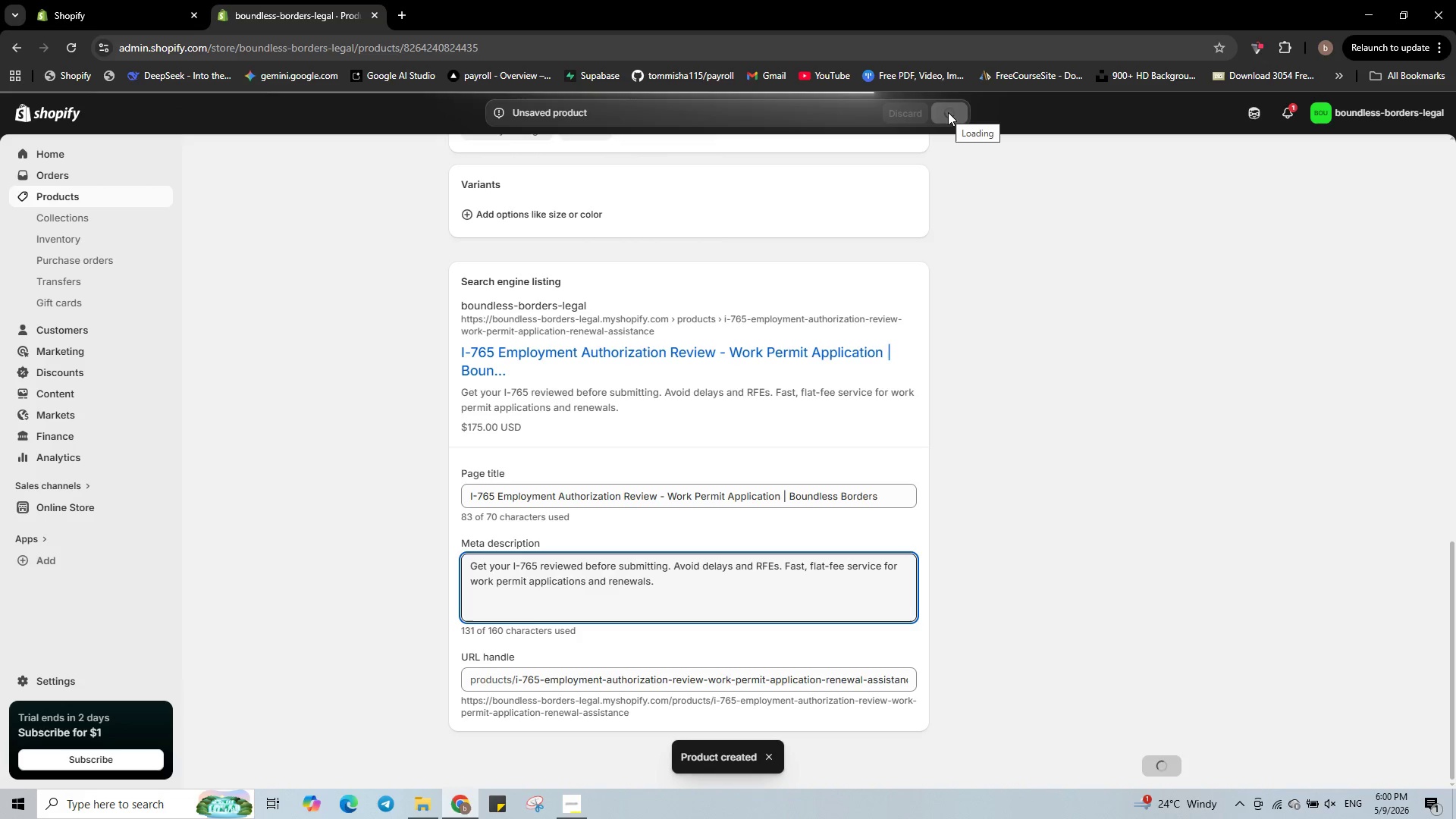 
right_click([640, 420])
 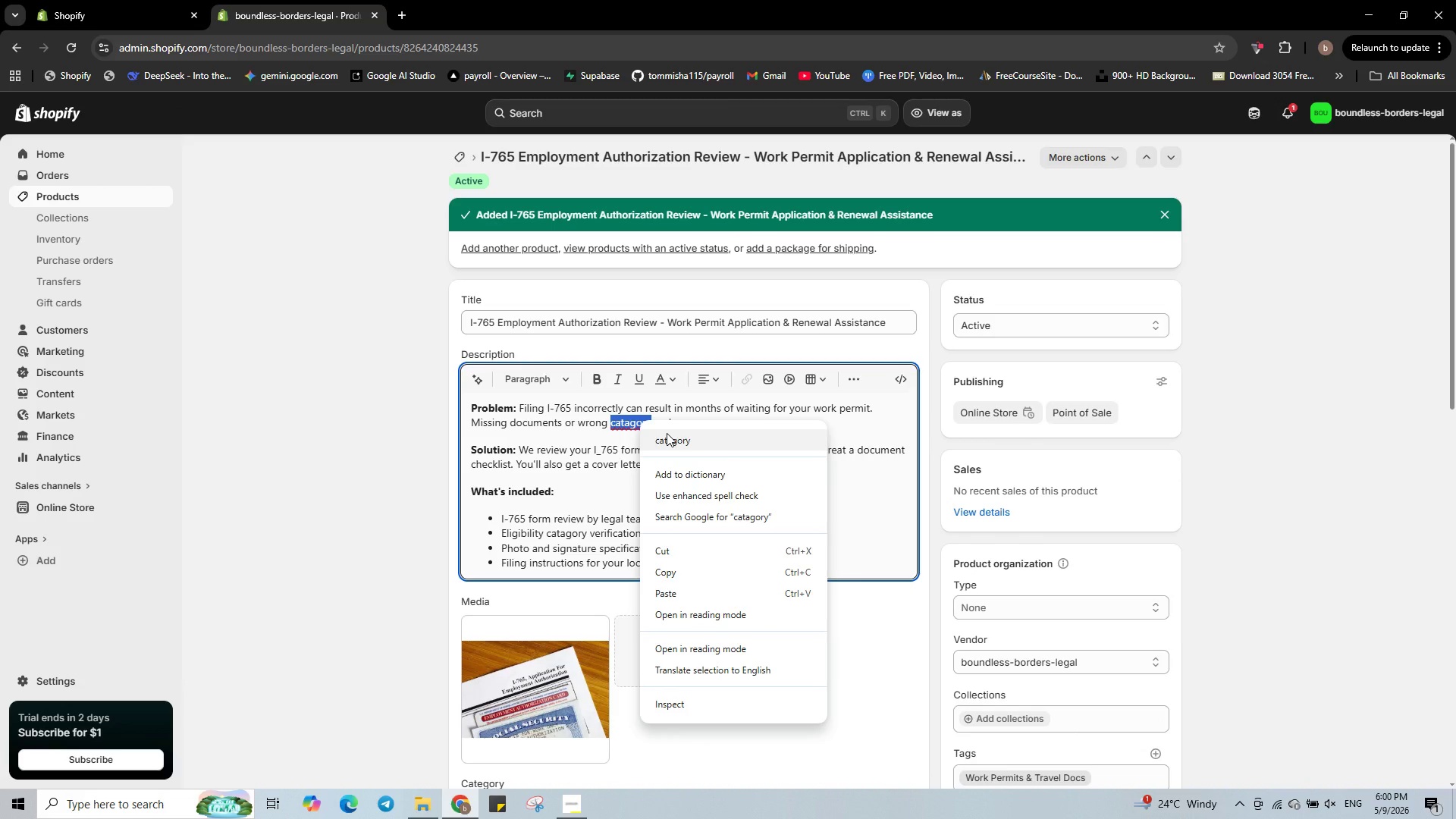 
left_click([667, 433])
 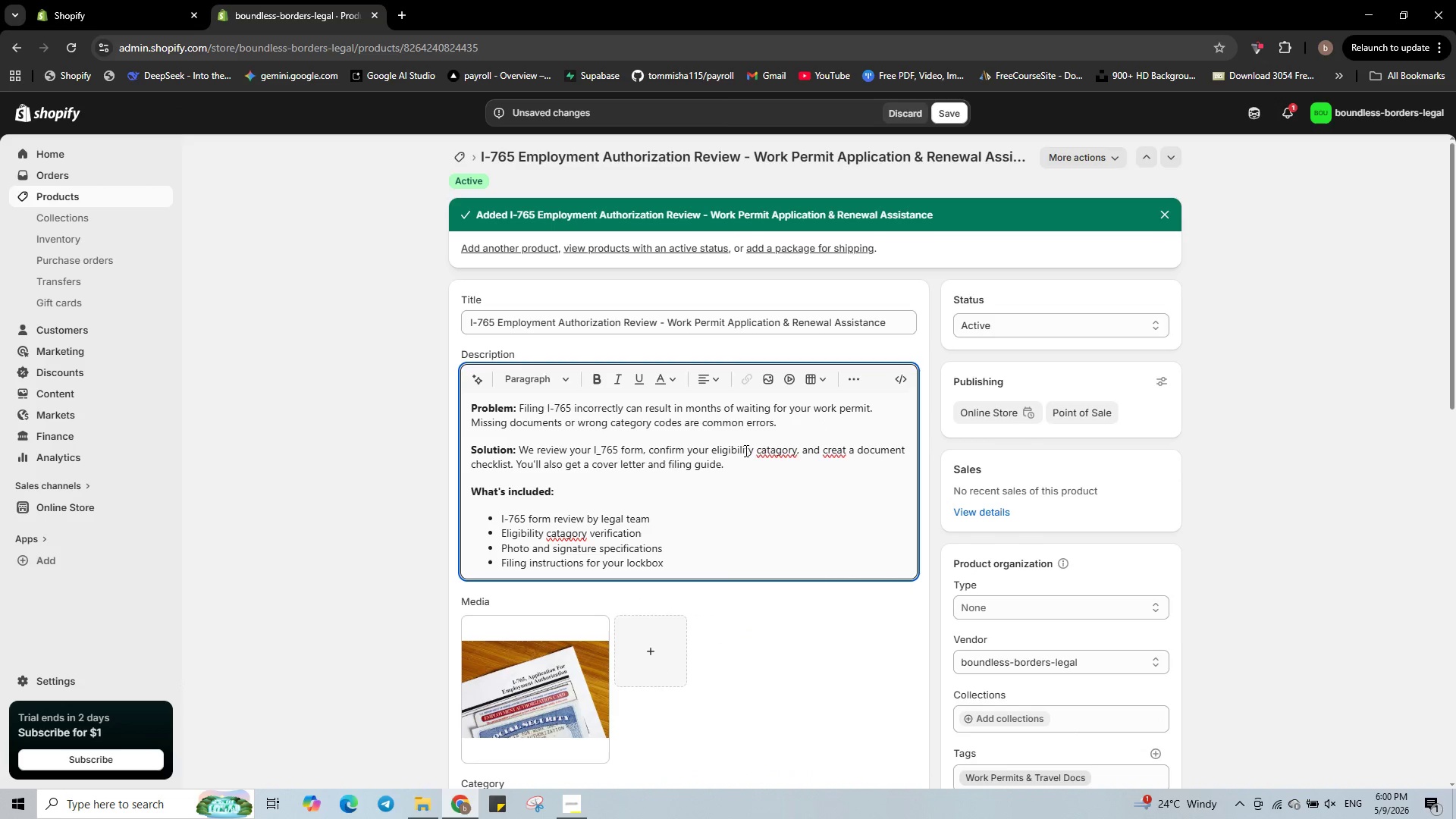 
right_click([771, 451])
 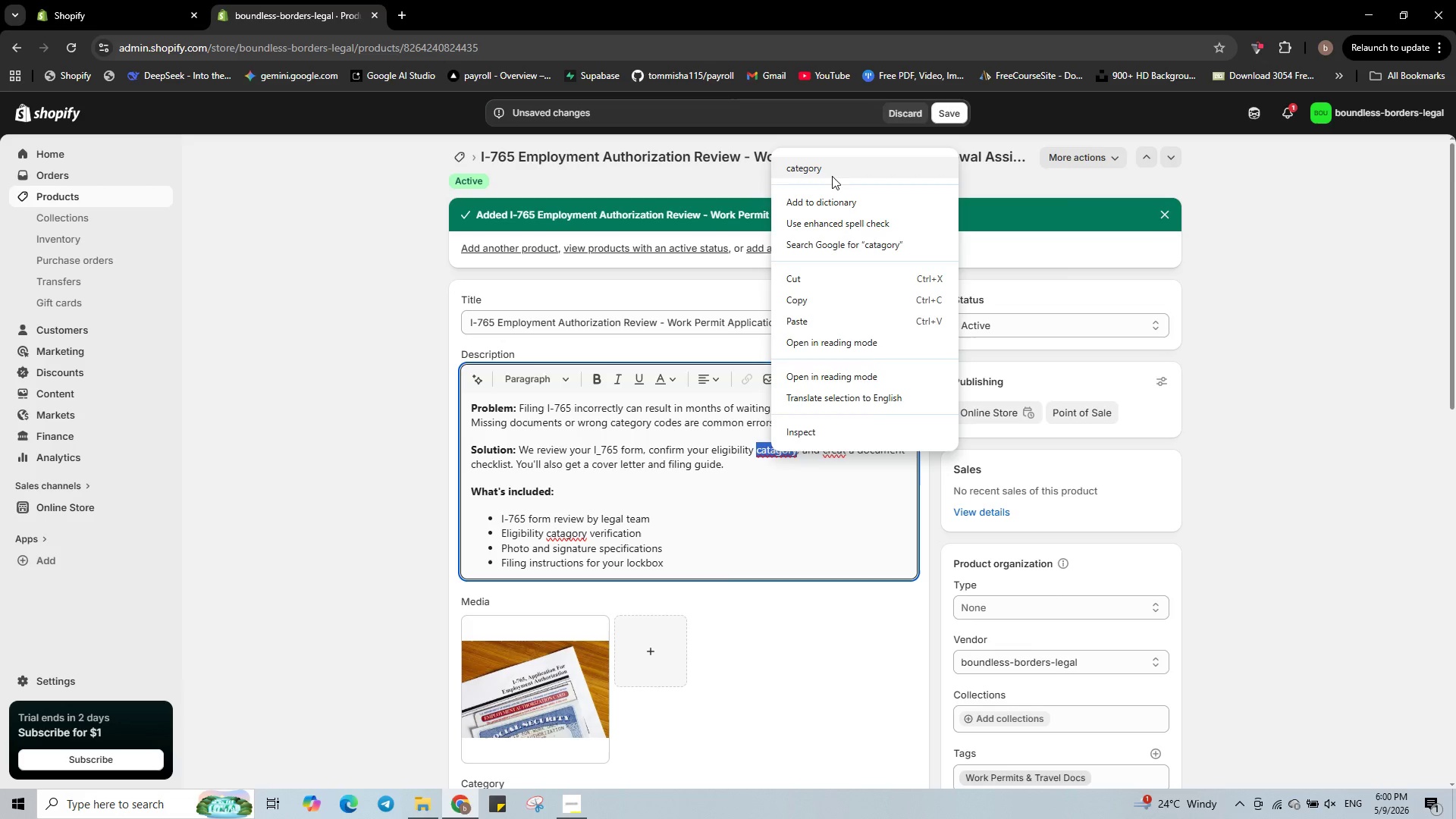 
left_click([832, 165])
 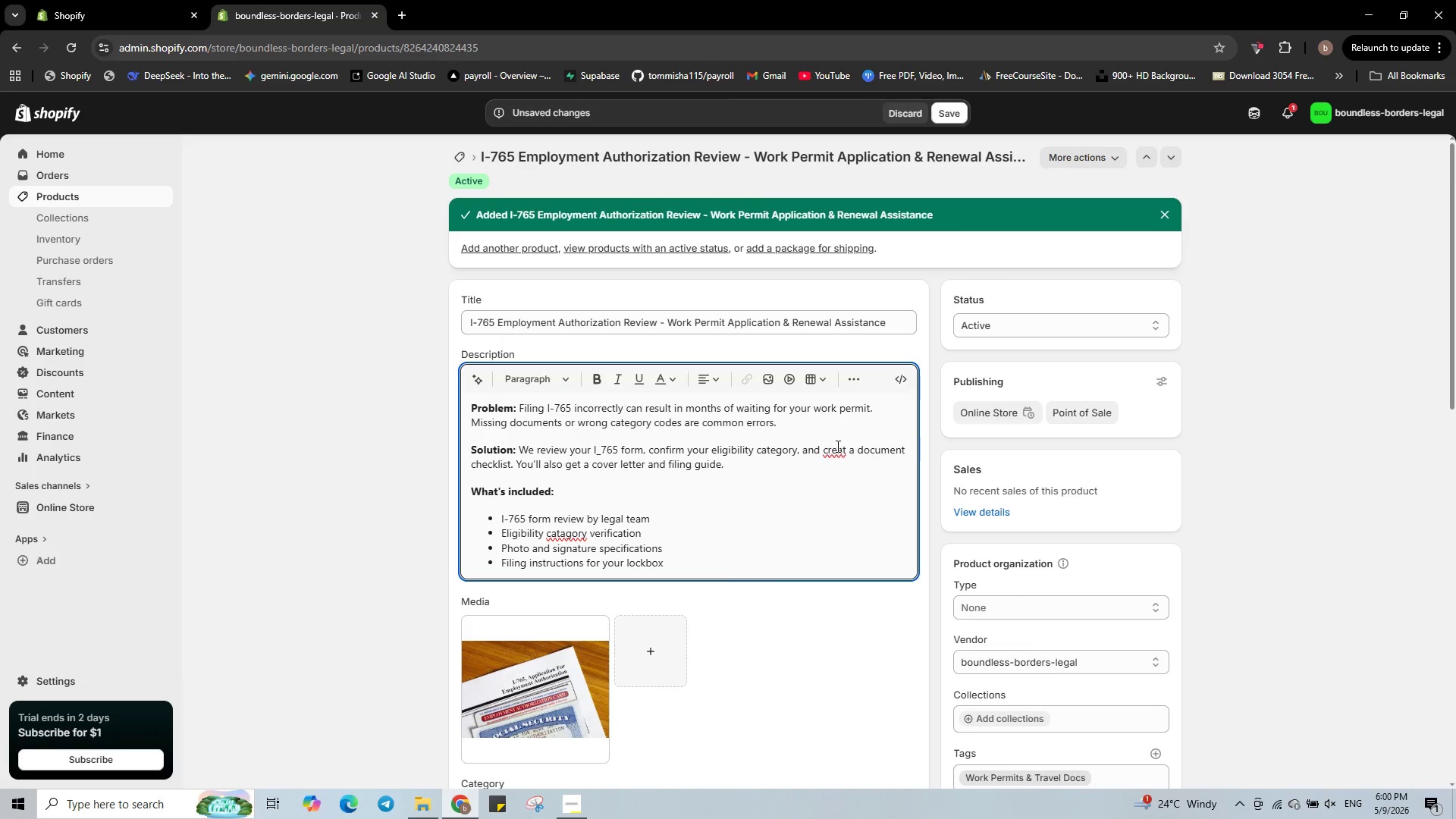 
right_click([836, 446])
 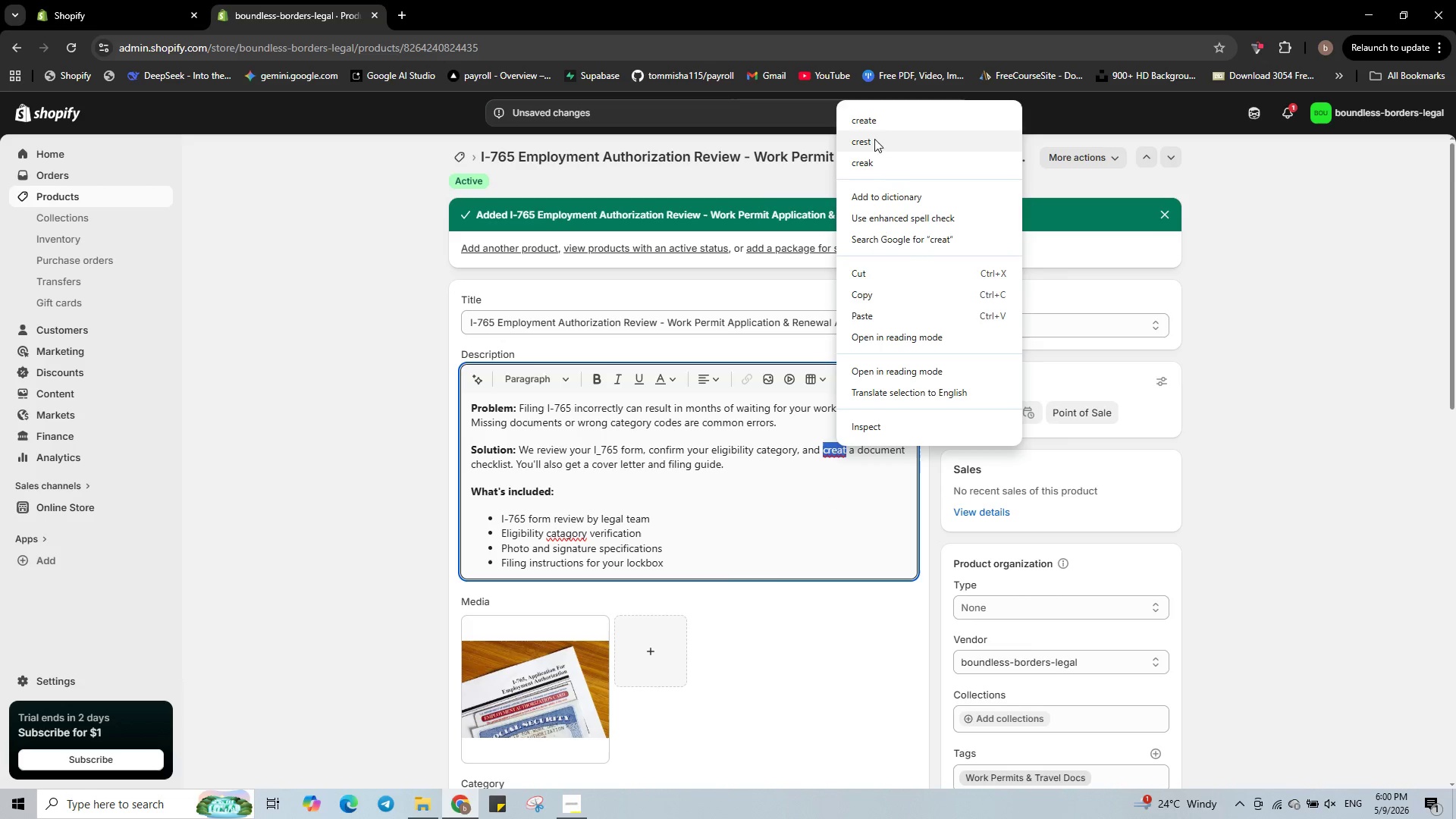 
left_click([878, 114])
 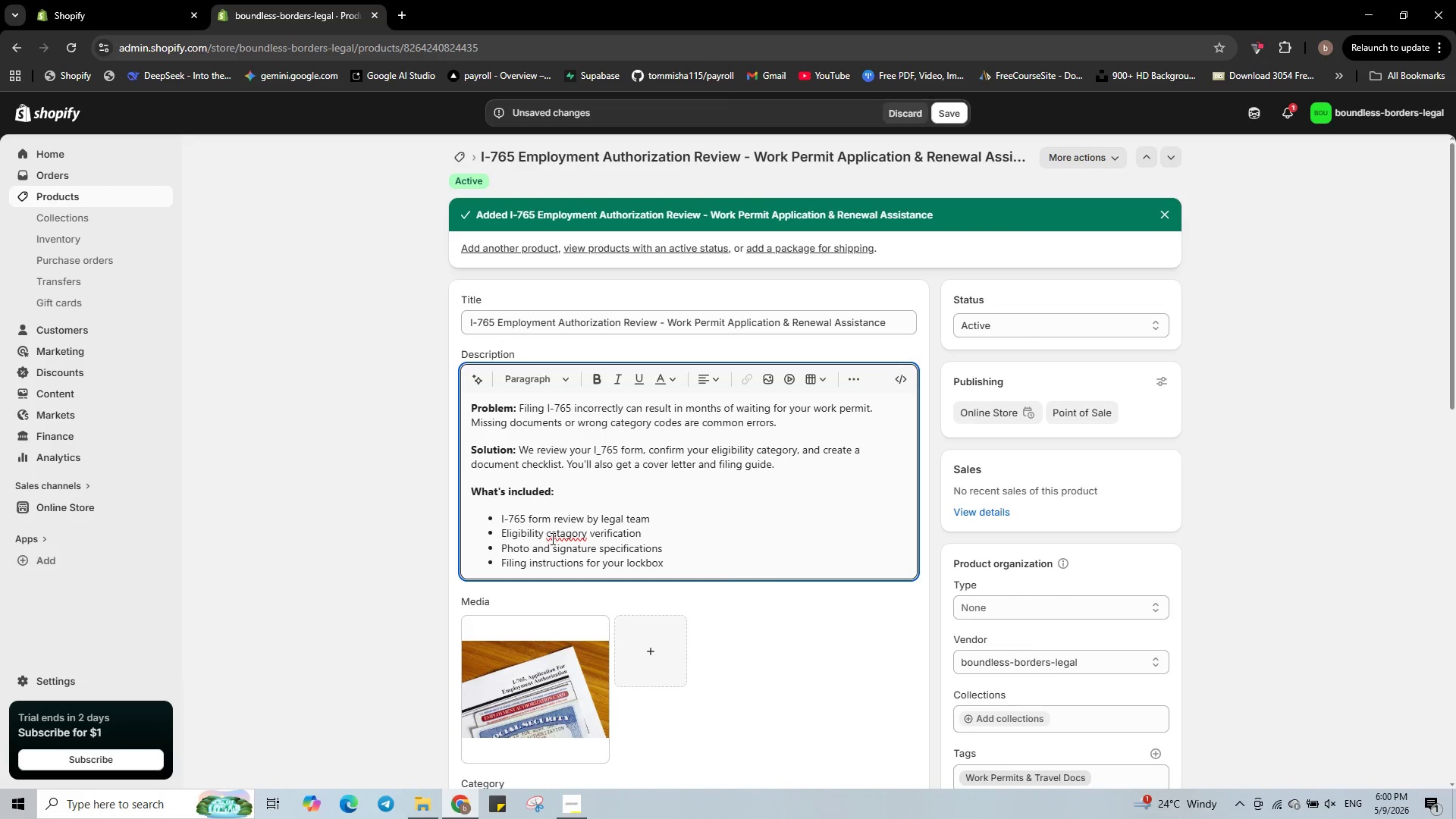 
right_click([557, 538])
 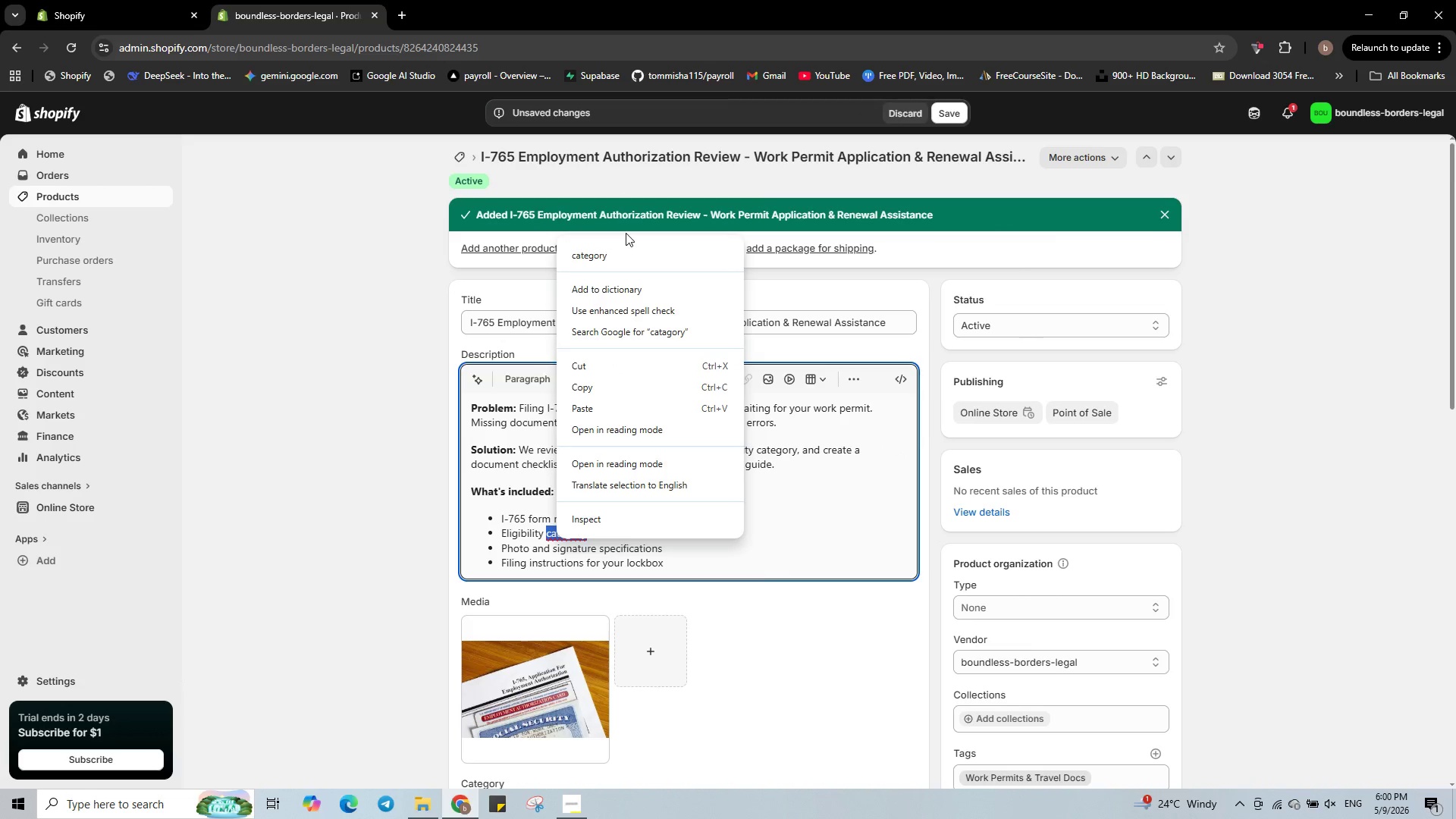 
left_click([630, 246])
 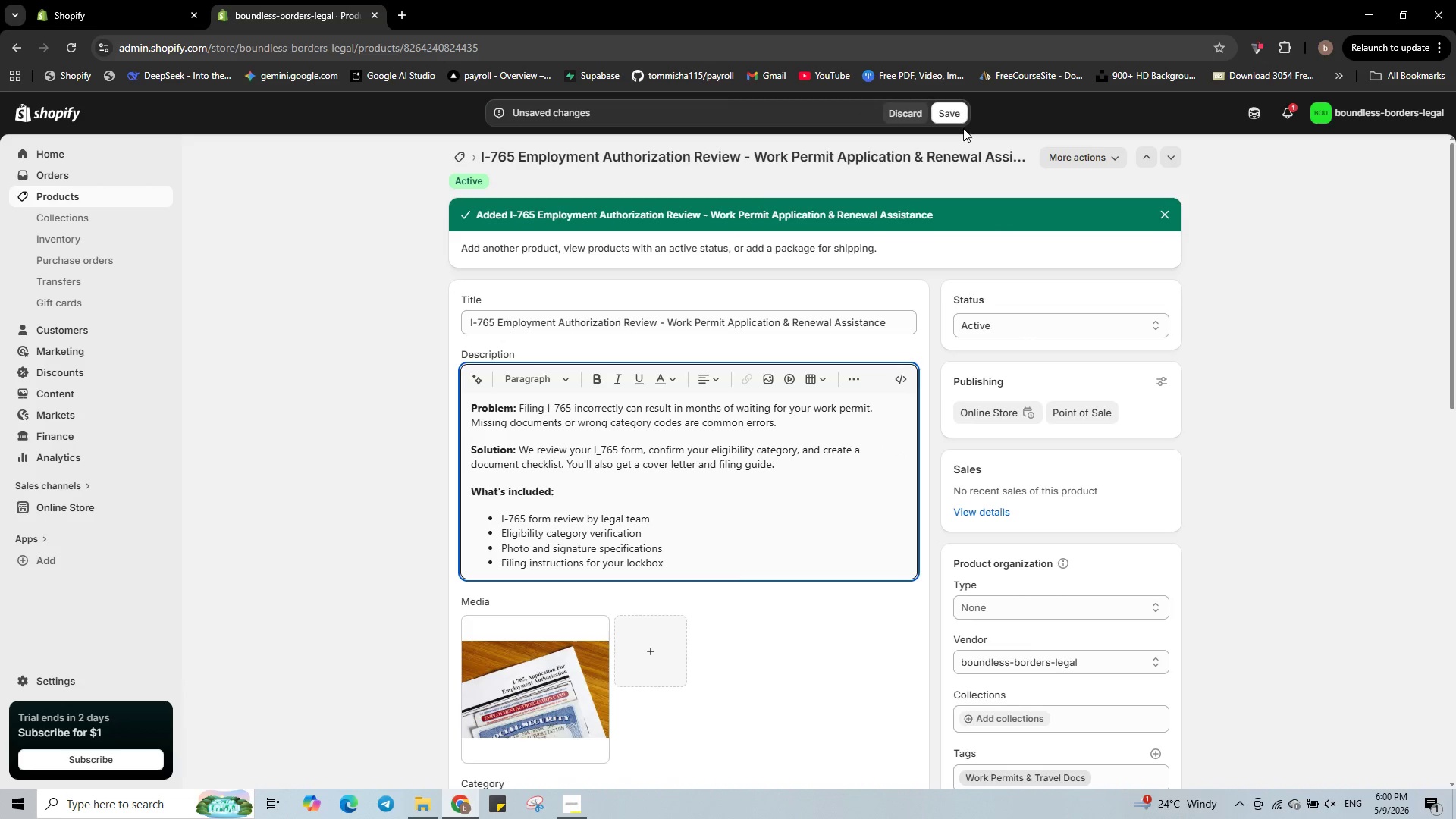 
left_click([954, 118])
 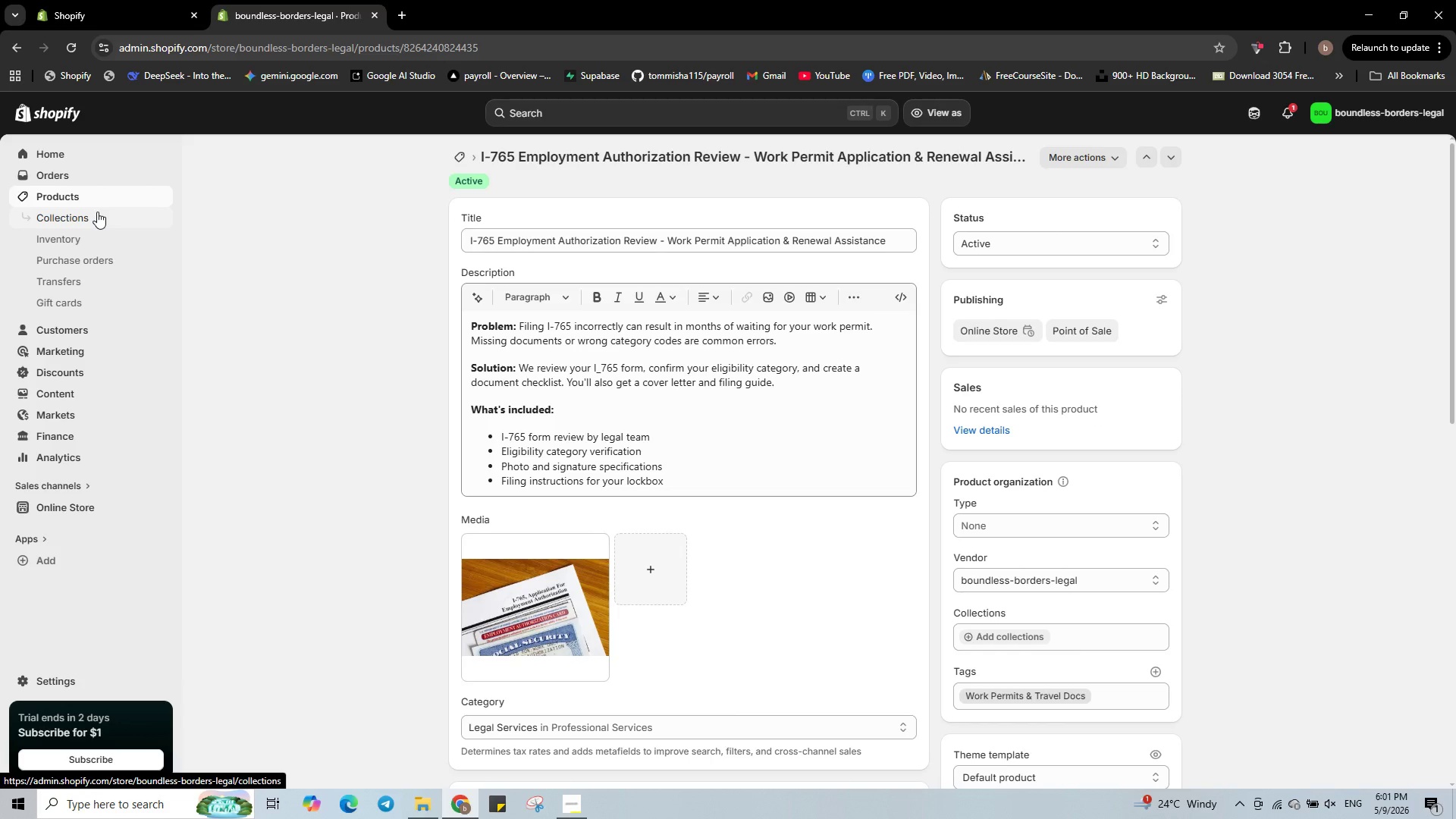 
wait(35.52)
 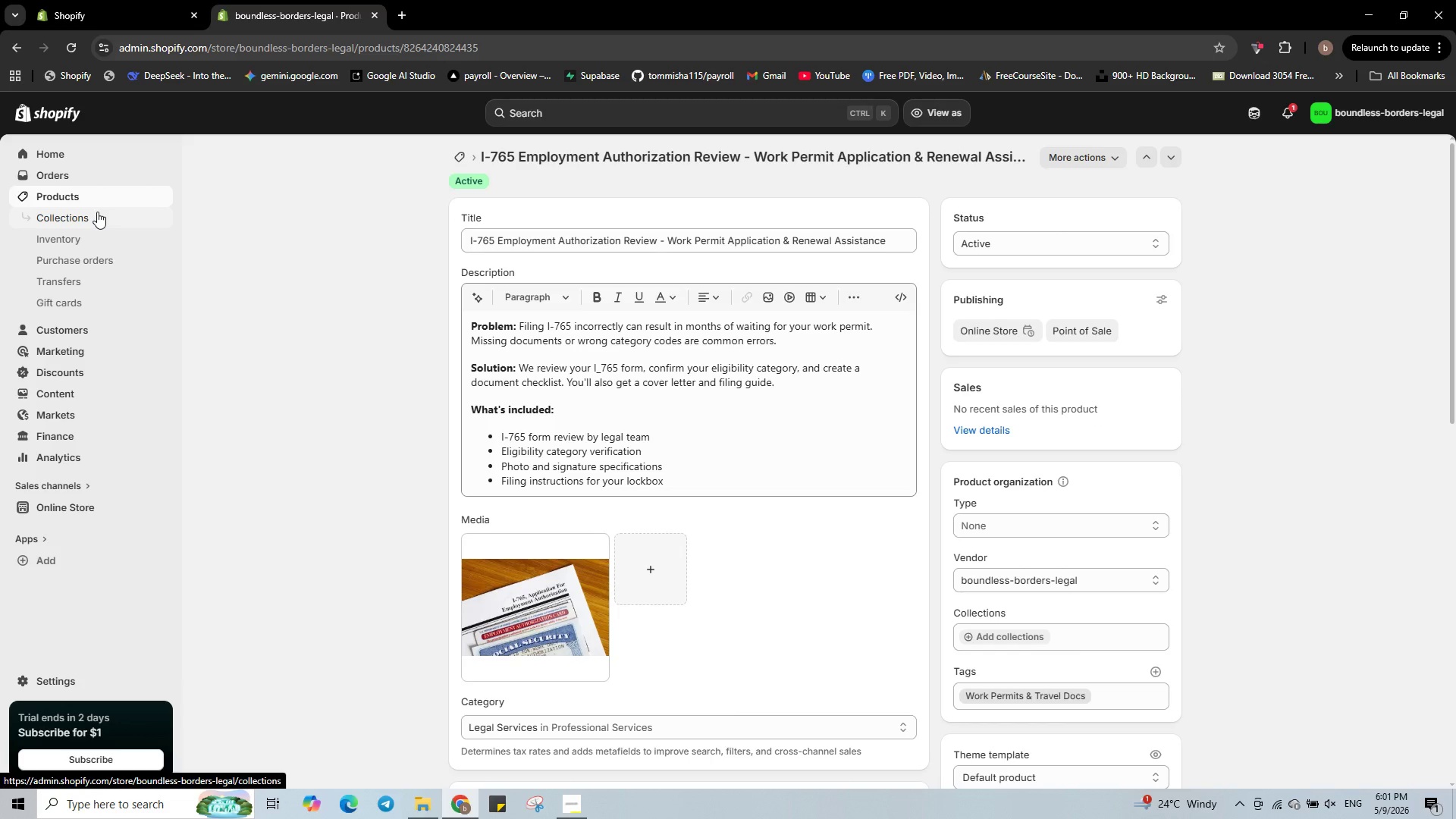 
scroll: coordinate [839, 548], scroll_direction: down, amount: 9.0
 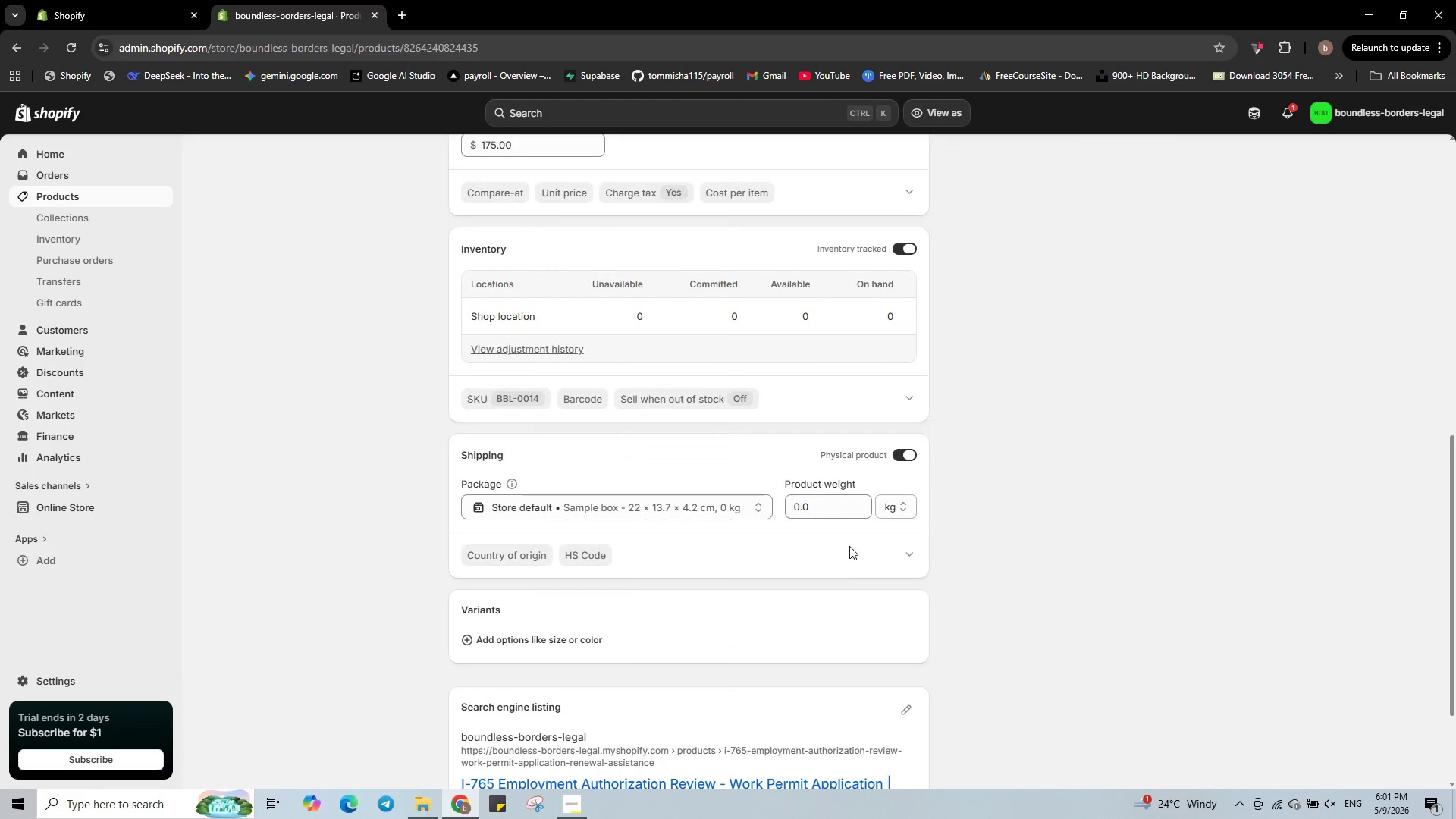 
scroll: coordinate [717, 346], scroll_direction: up, amount: 9.0
 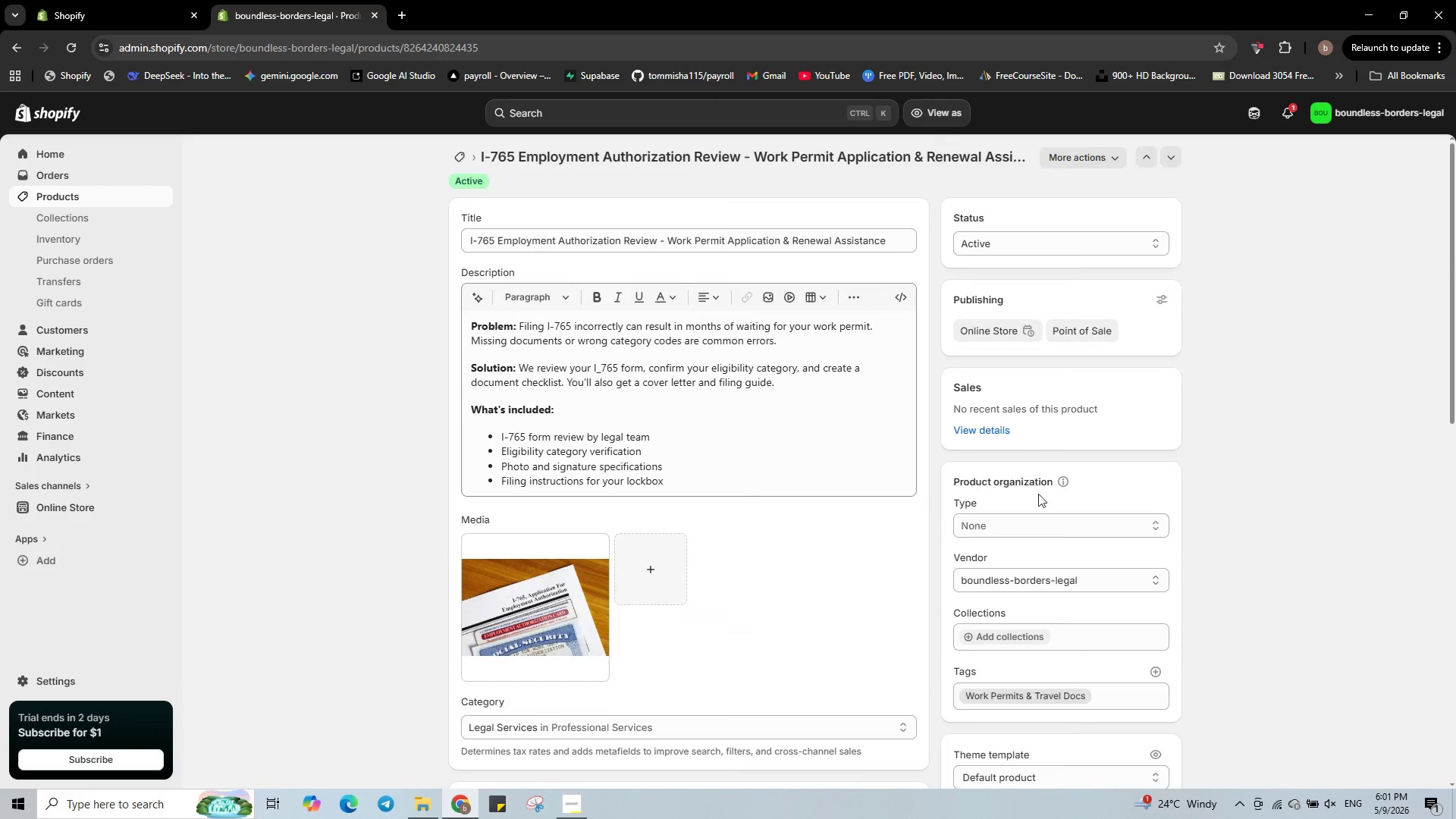 
left_click([1054, 522])
 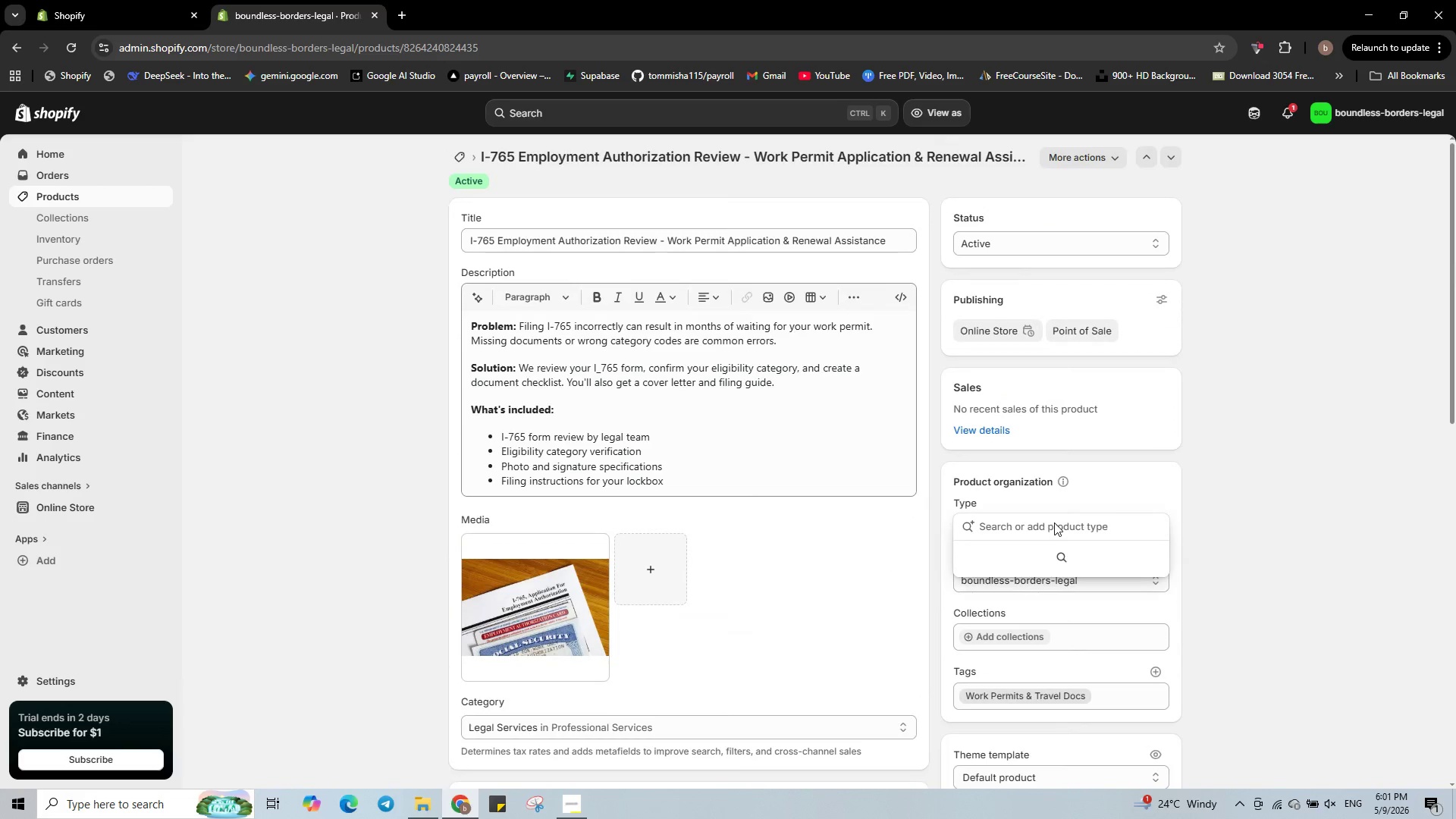 
key(Numpad0)
 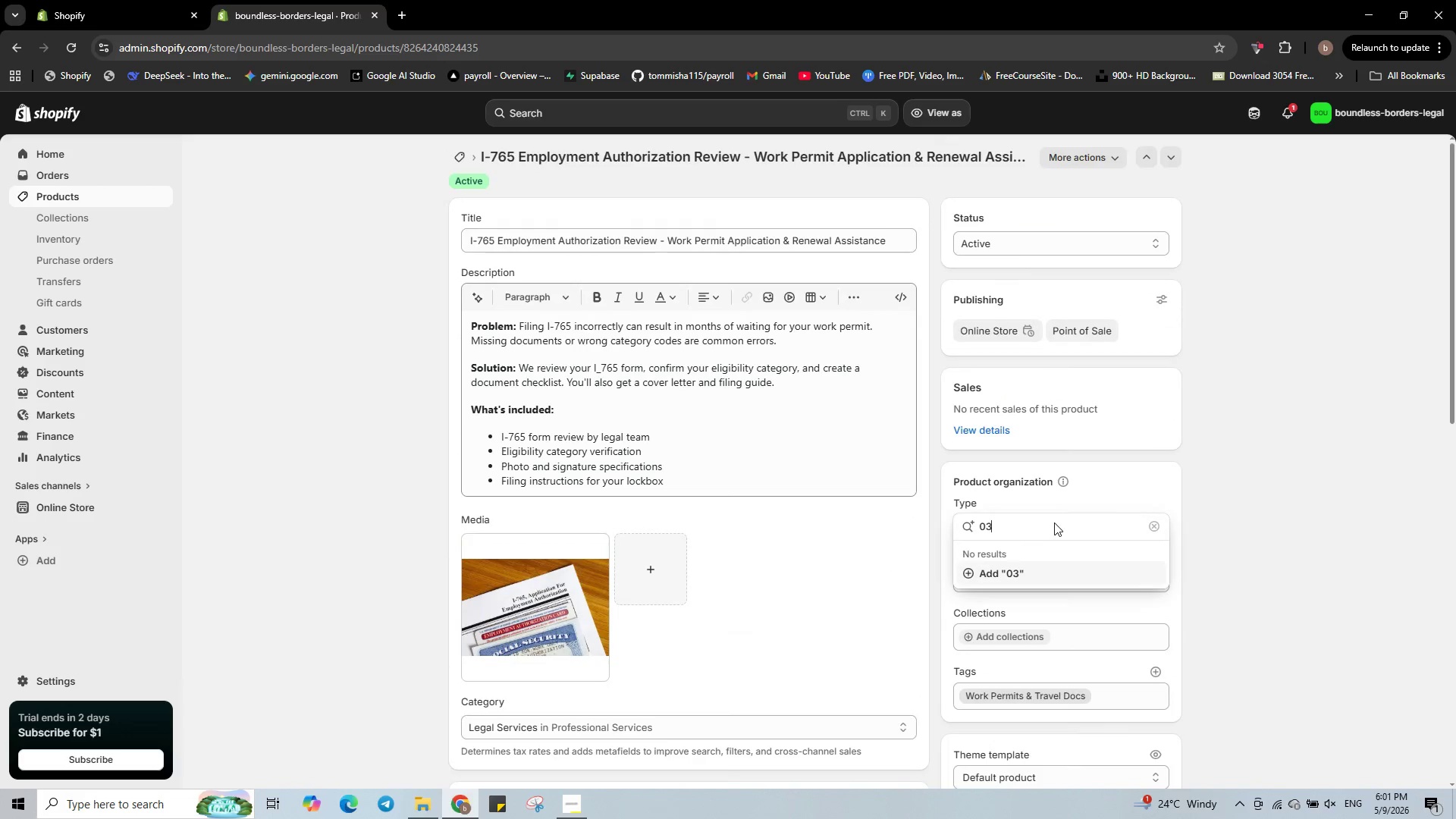 
key(Numpad3)
 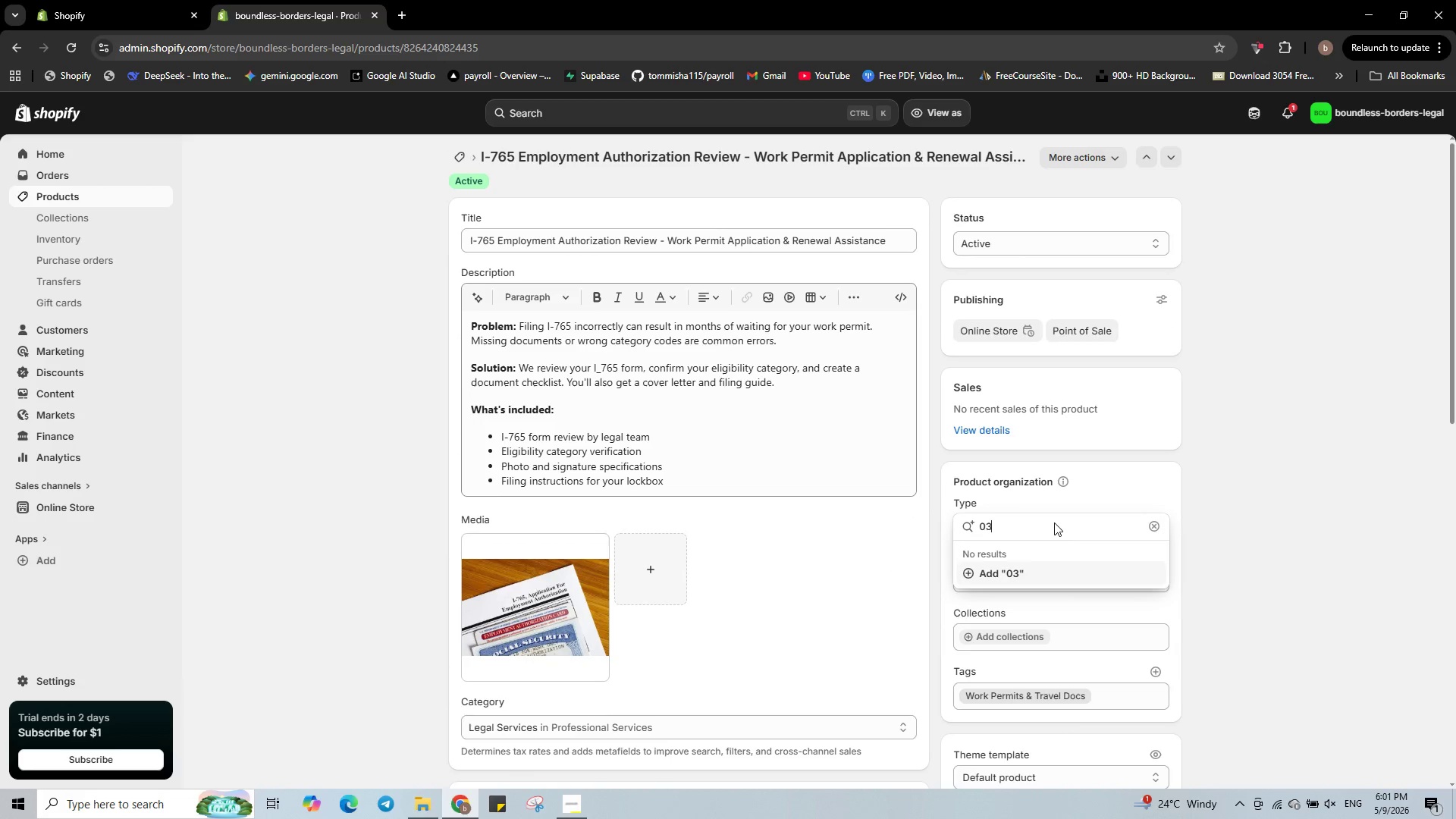 
key(Numpad4)
 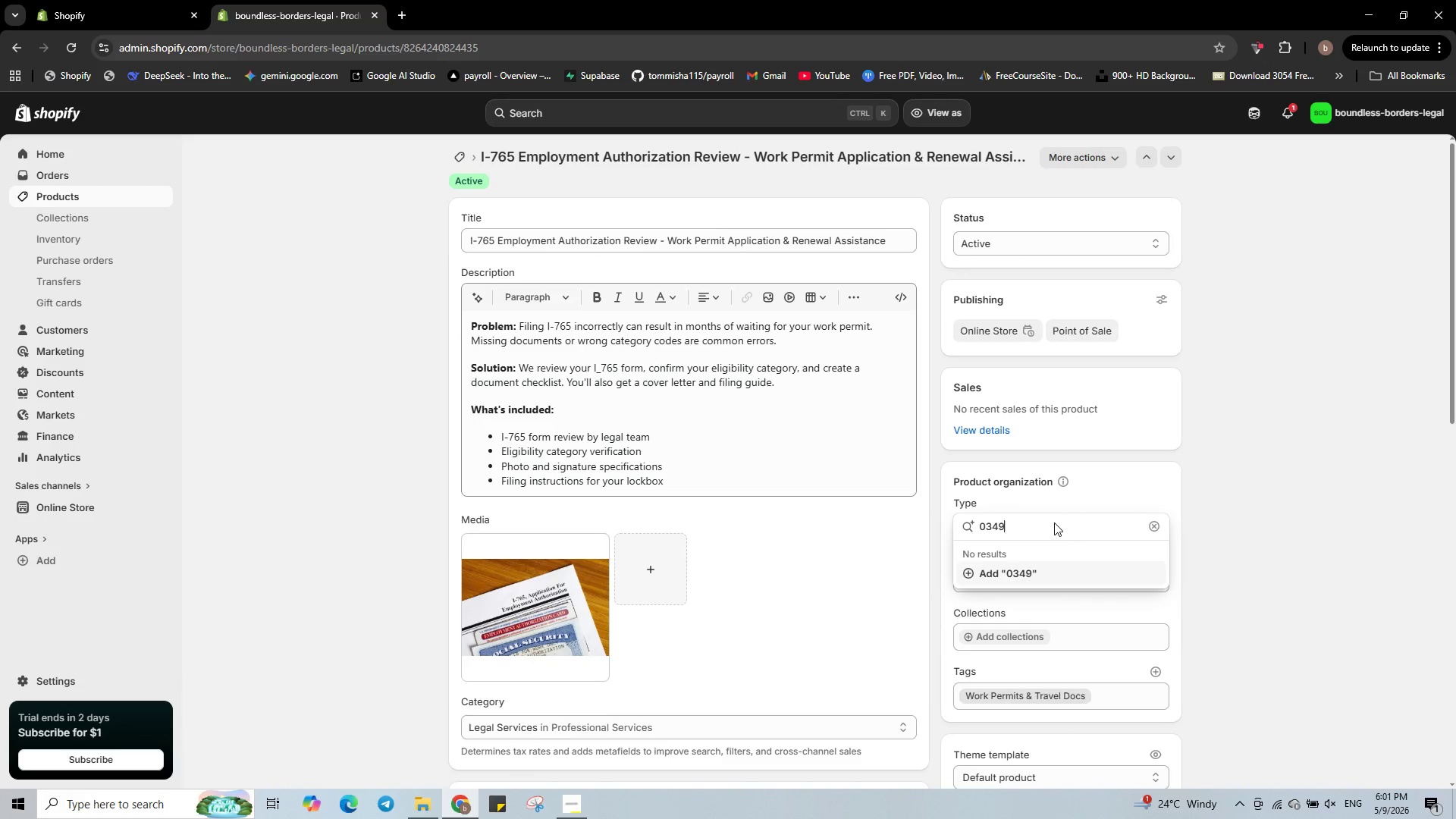 
key(Numpad9)
 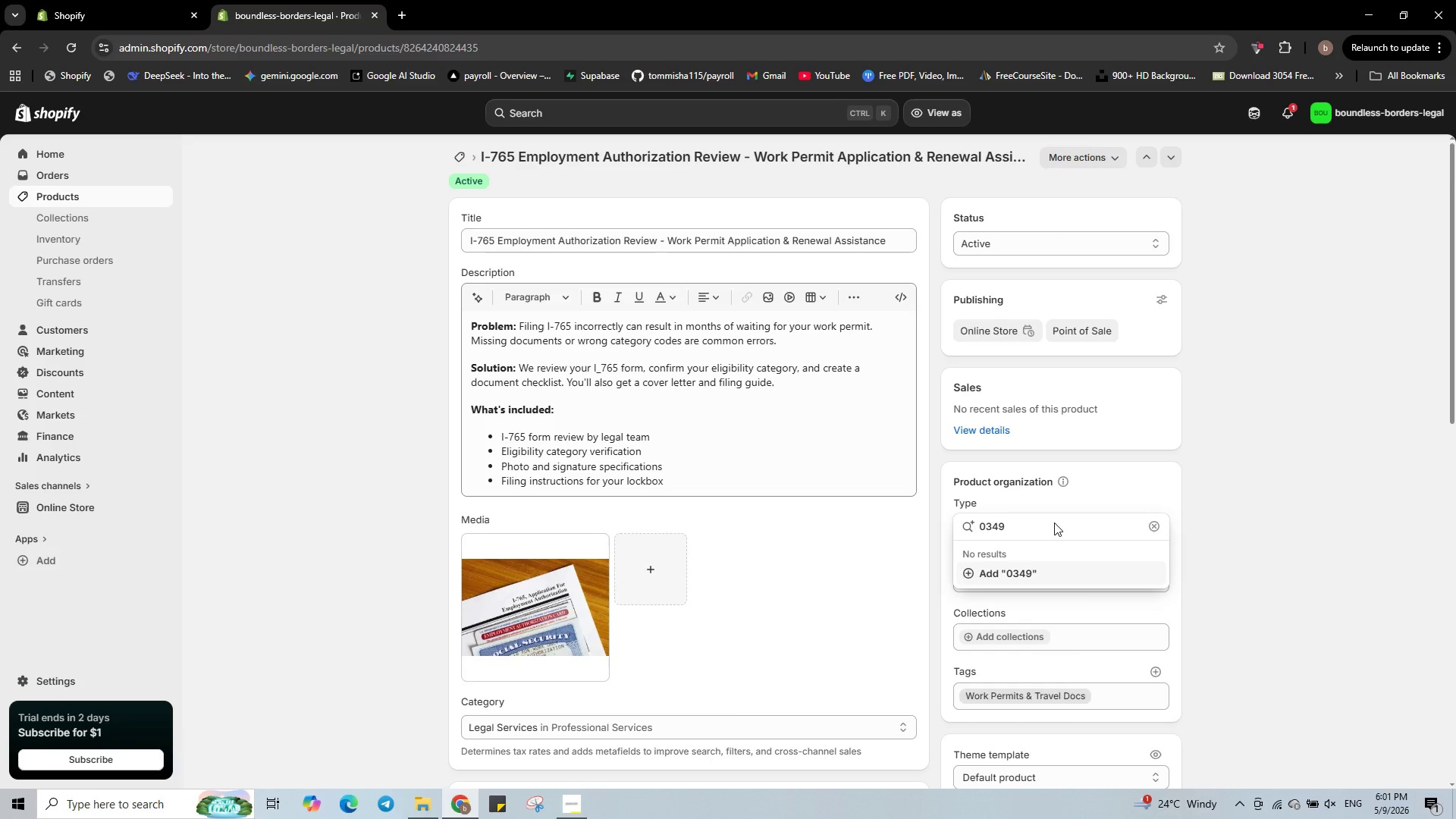 
key(Numpad5)
 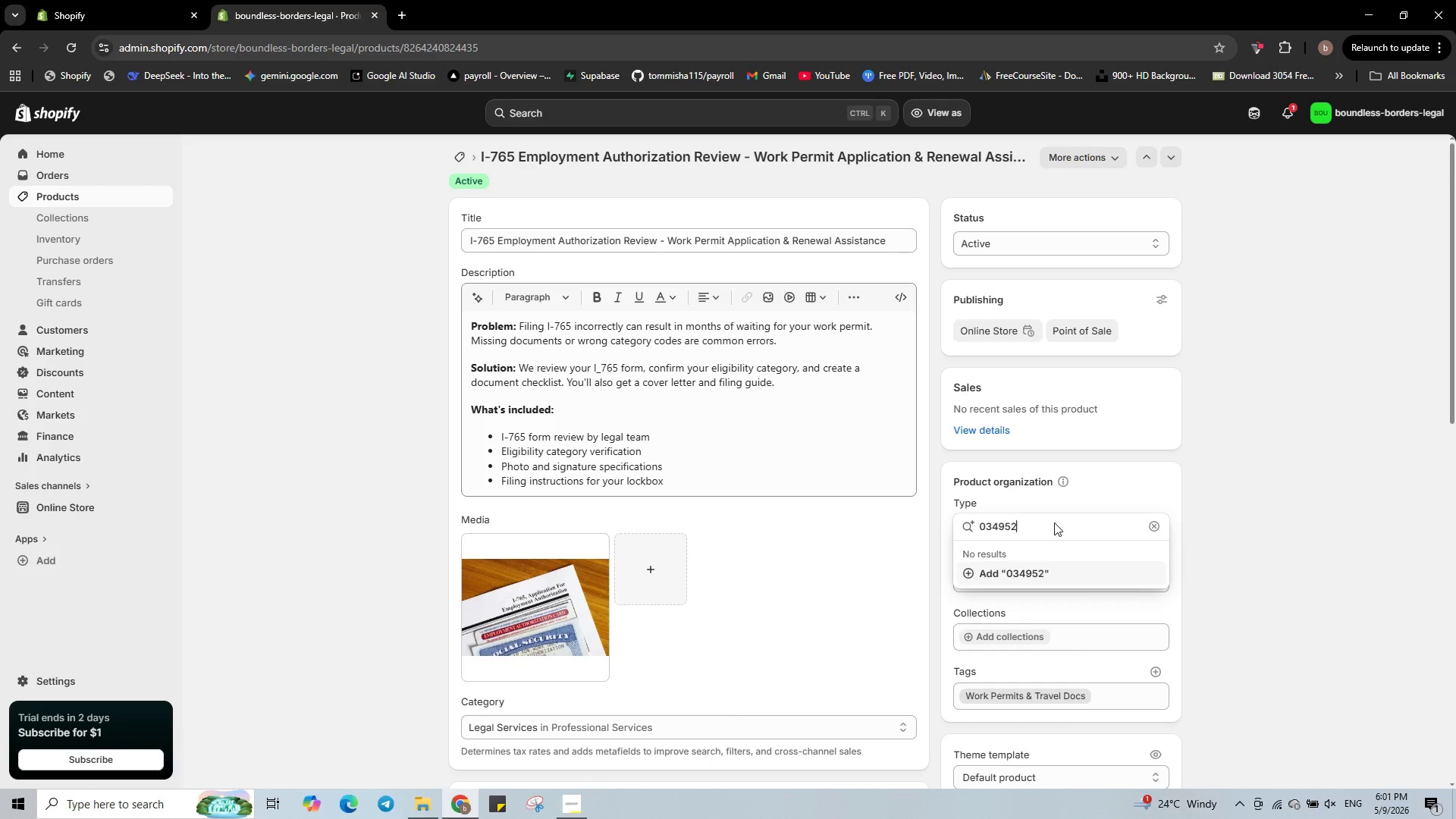 
key(Numpad2)
 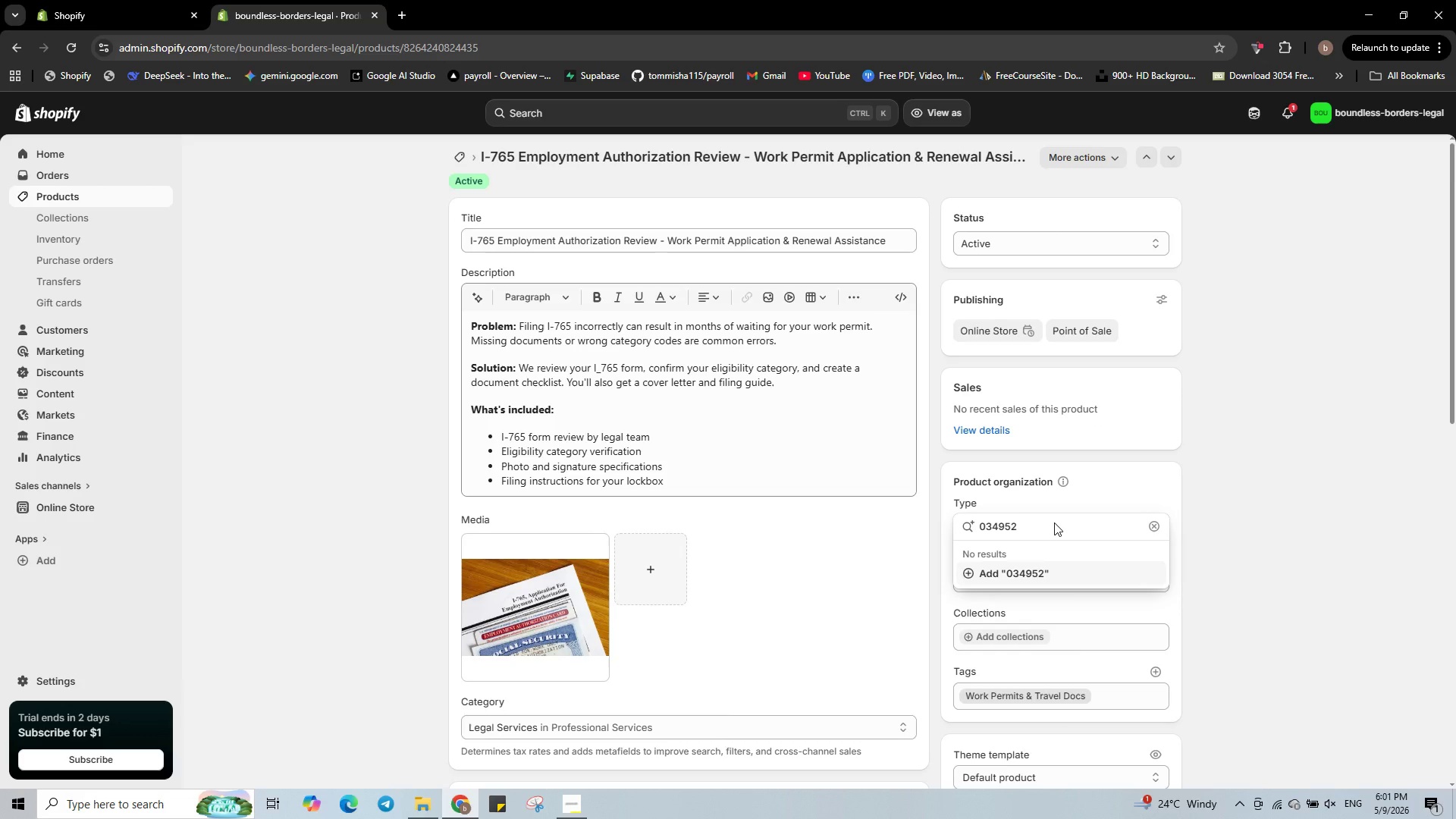 
key(Numpad4)
 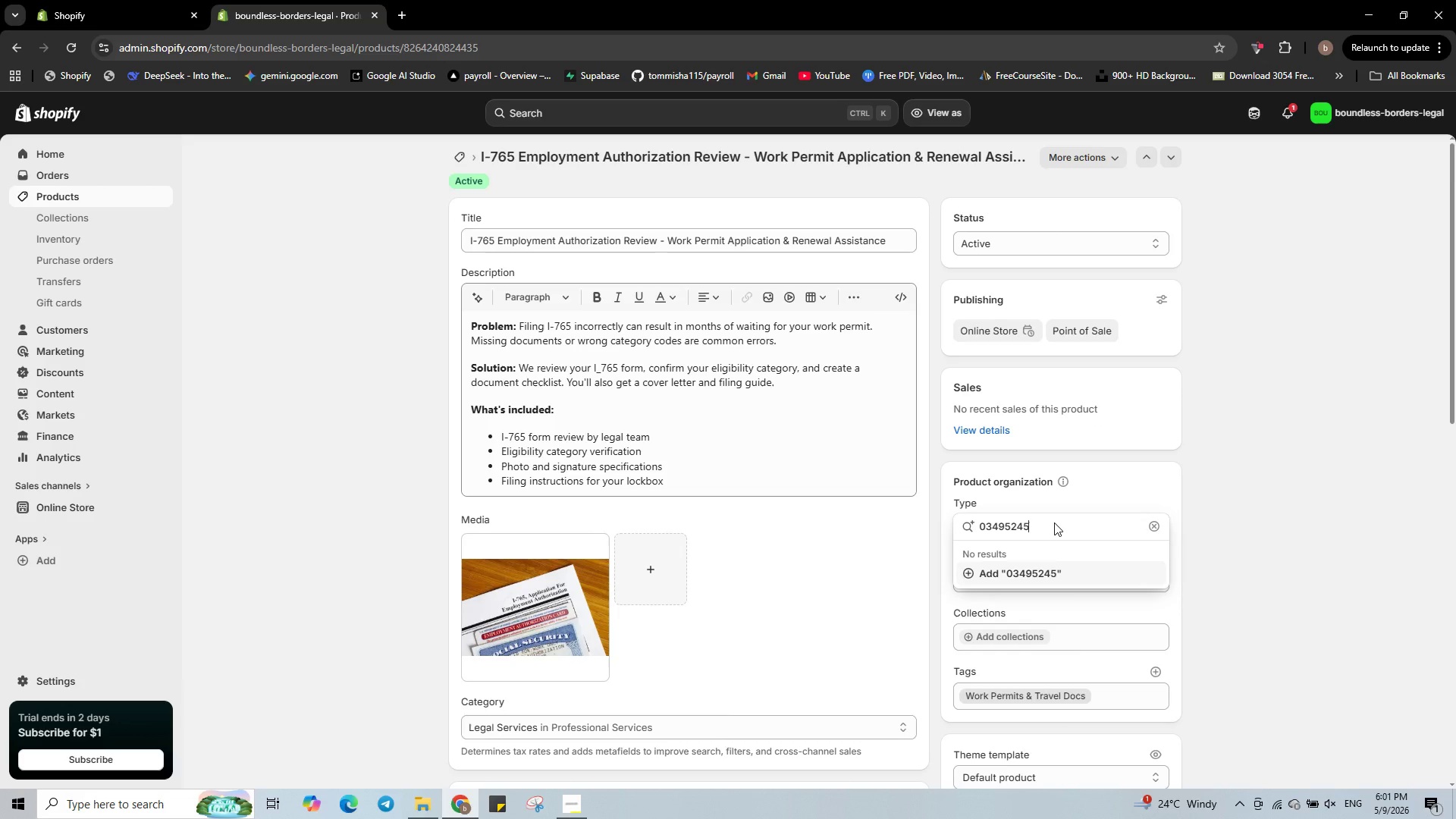 
key(Numpad5)
 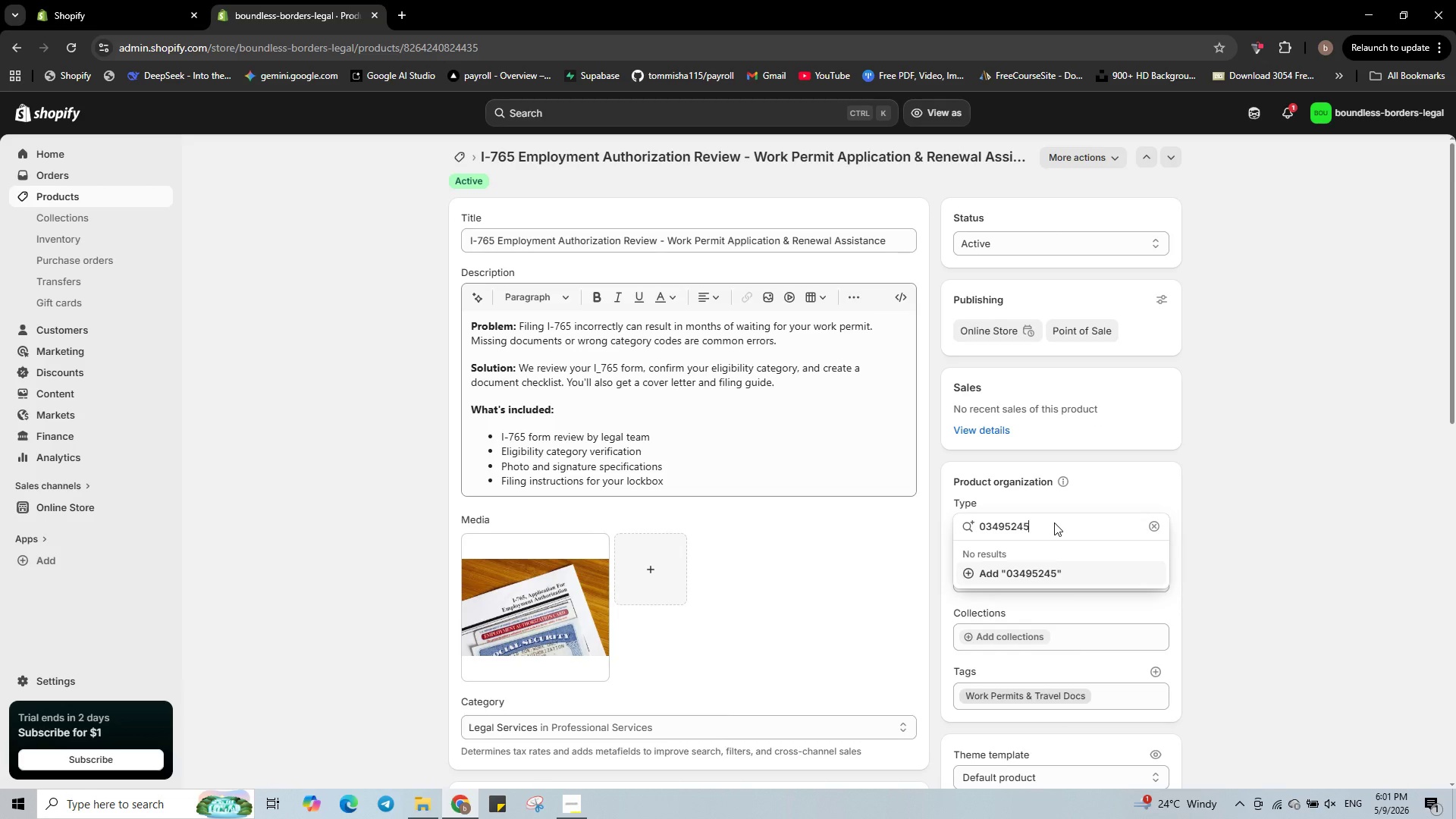 
key(Numpad4)
 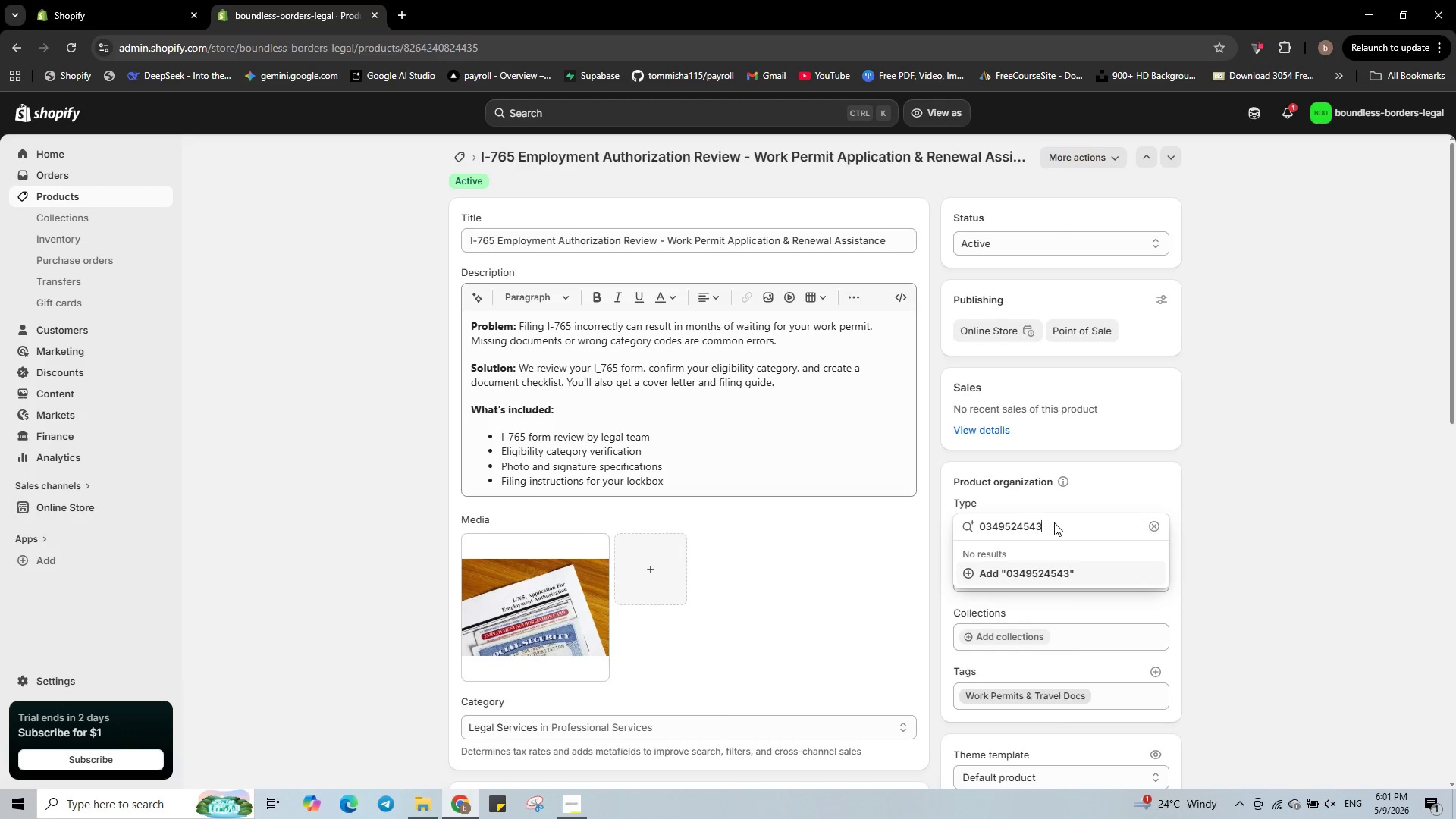 
key(Numpad3)
 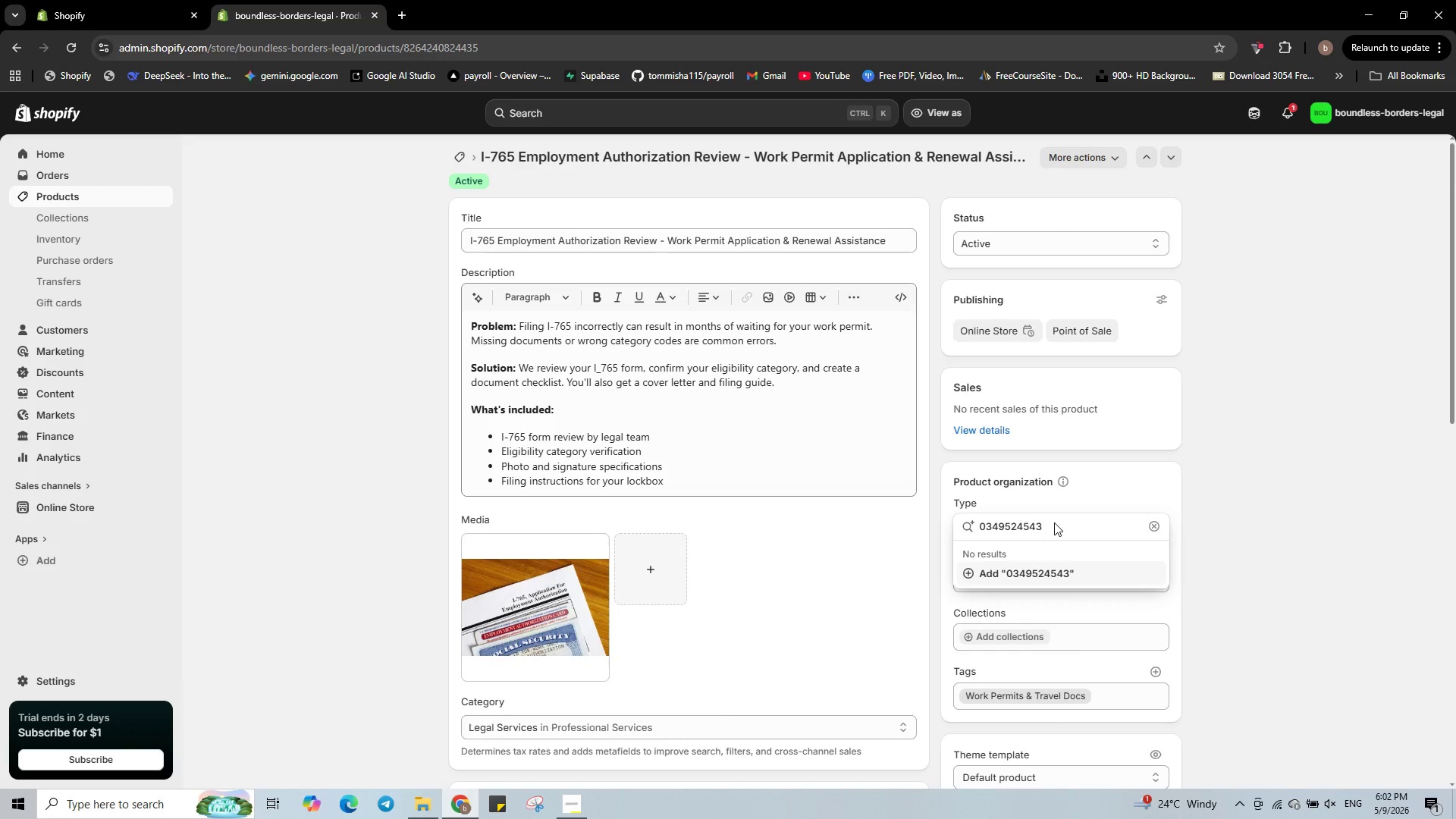 
wait(36.44)
 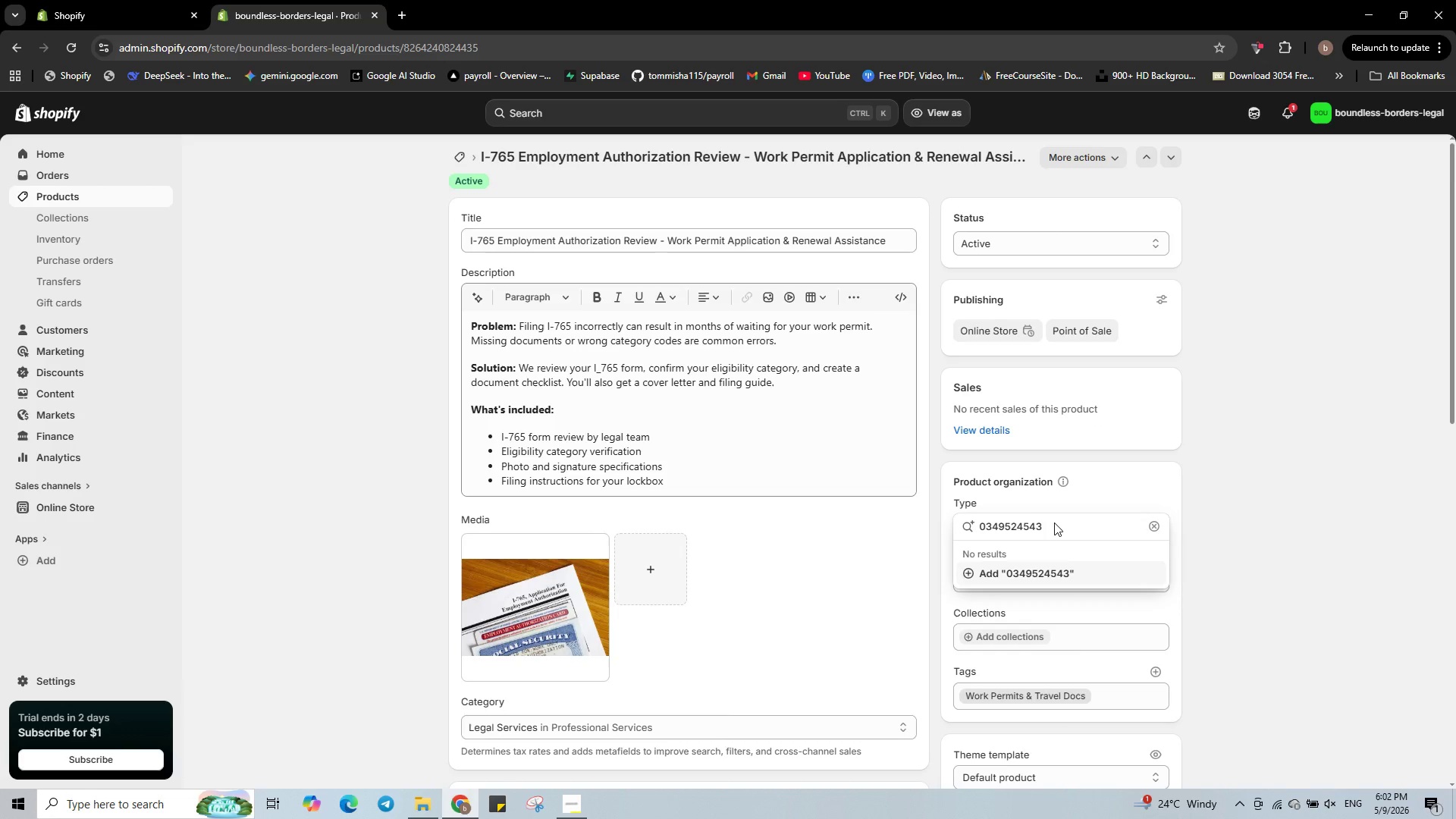 
hold_key(key=Backspace, duration=0.97)
 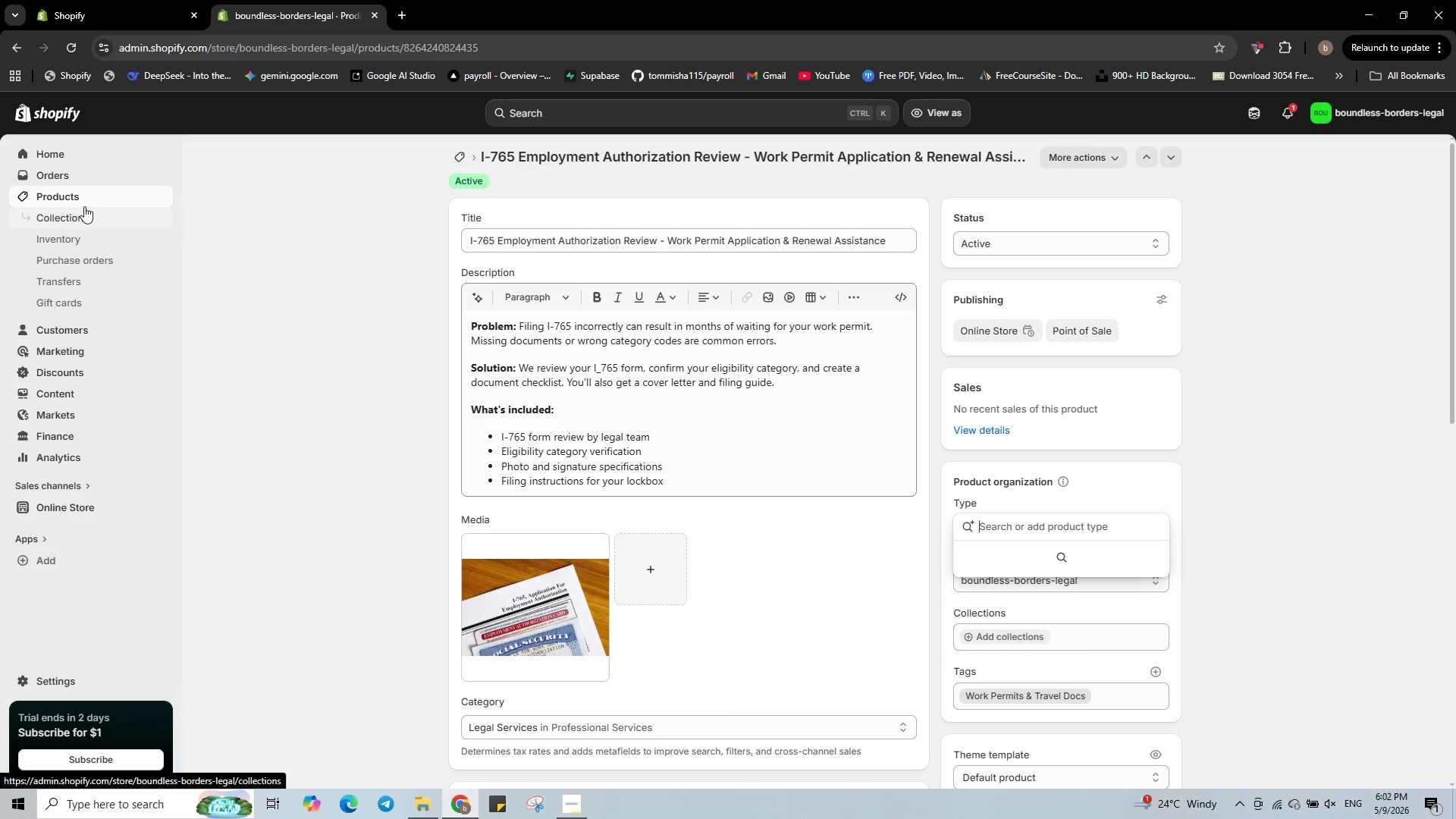 
left_click([89, 198])
 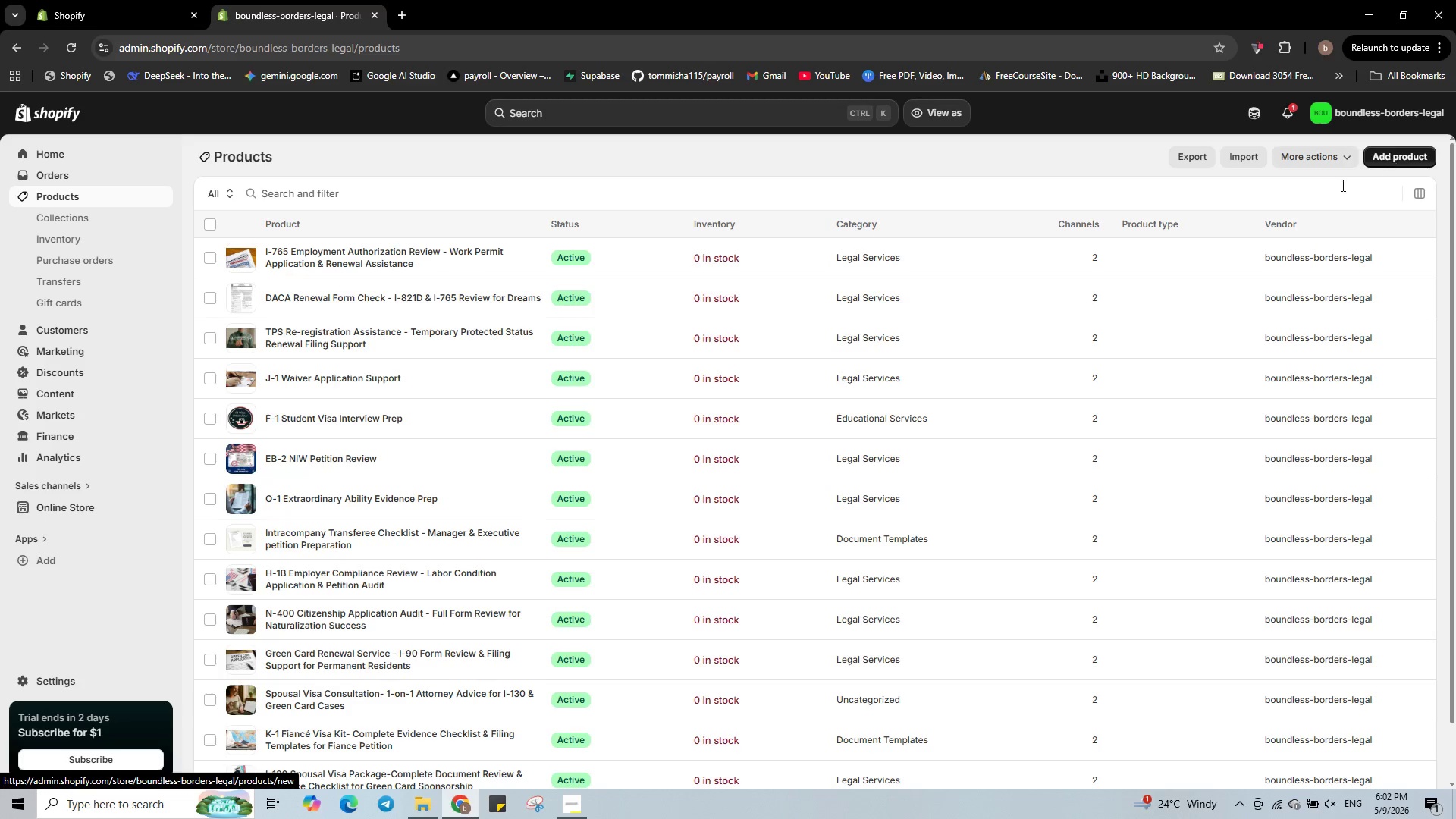 
wait(16.83)
 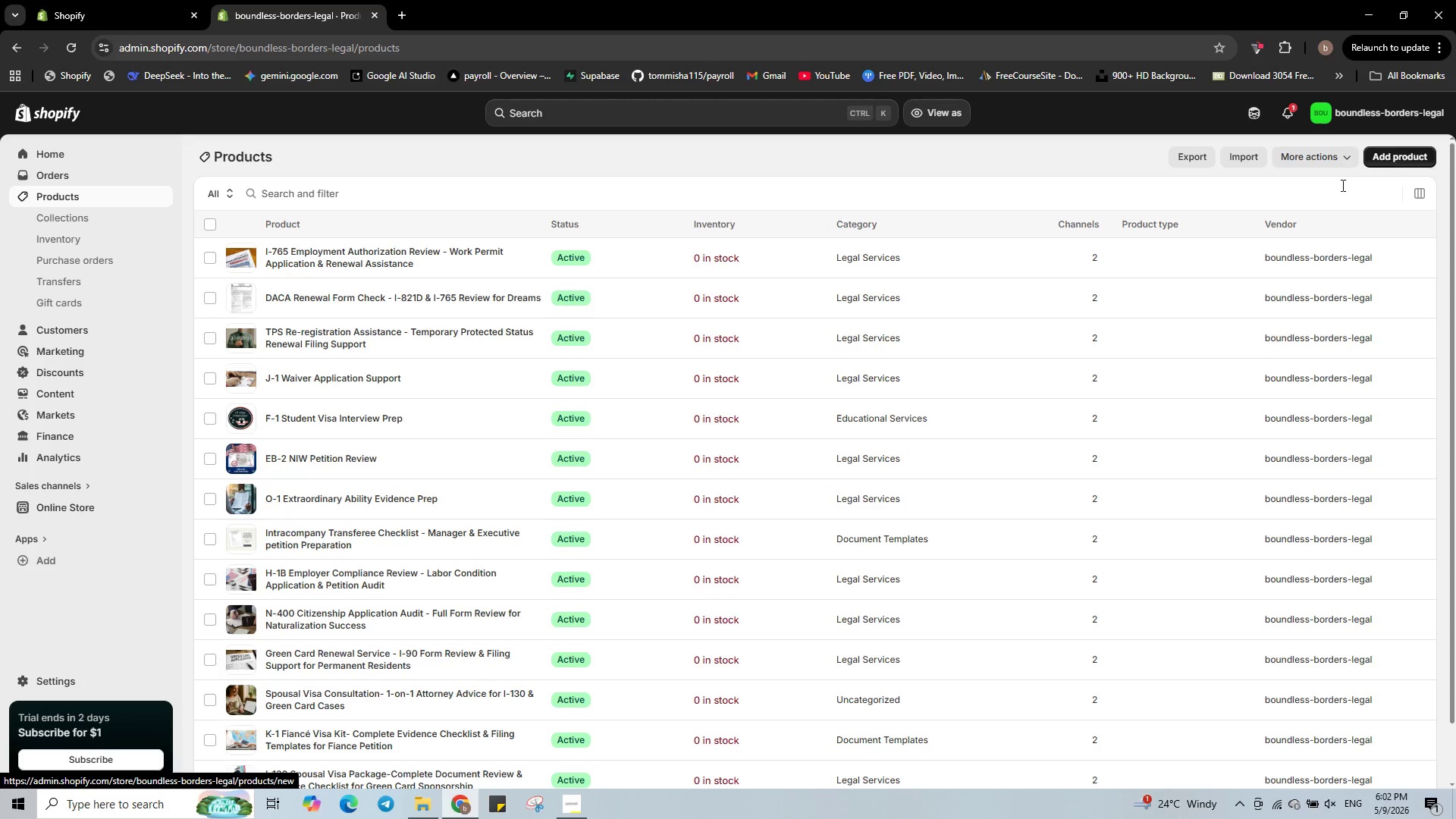 
left_click([570, 802])